 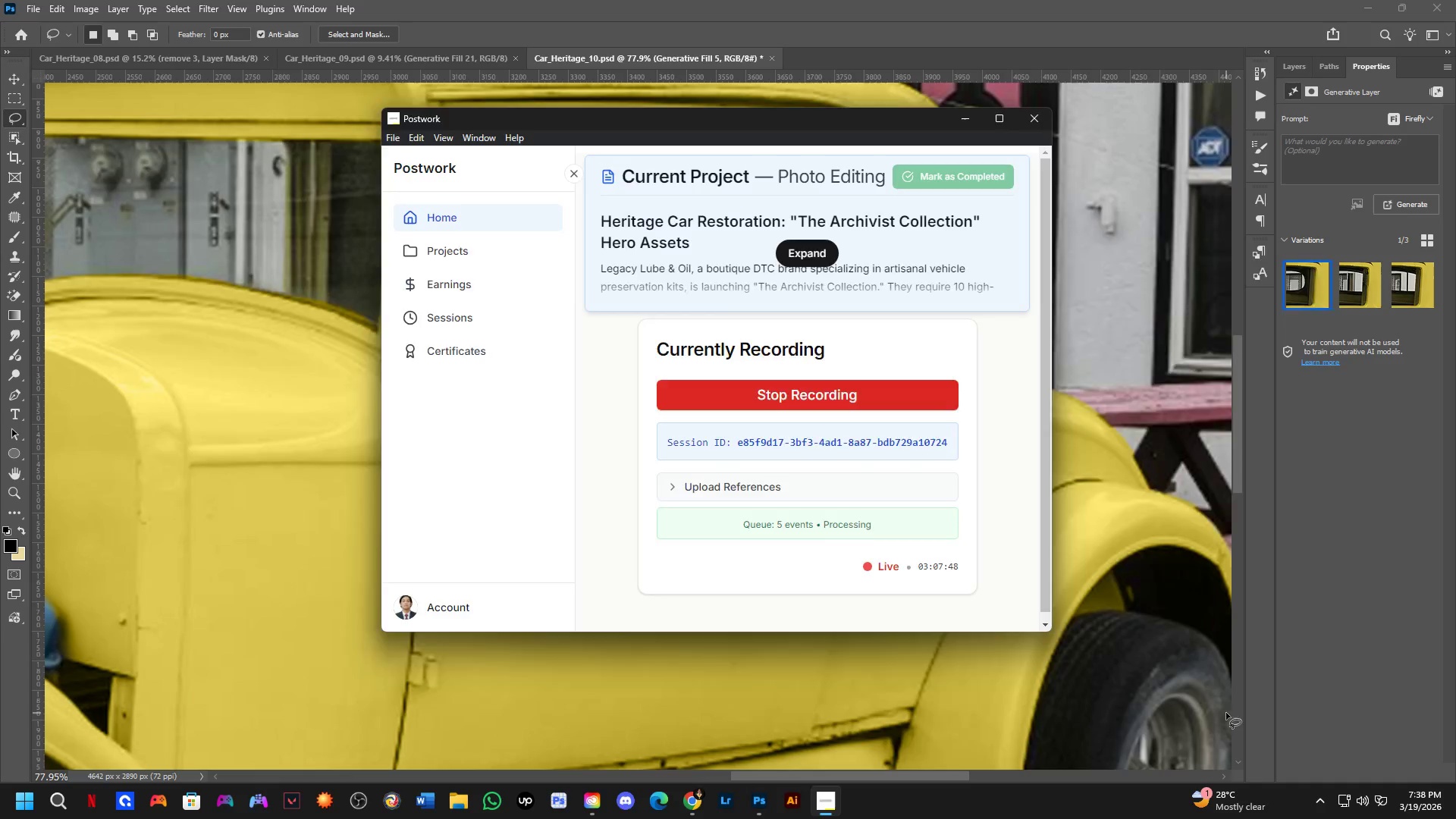 
key(Alt+Tab)
 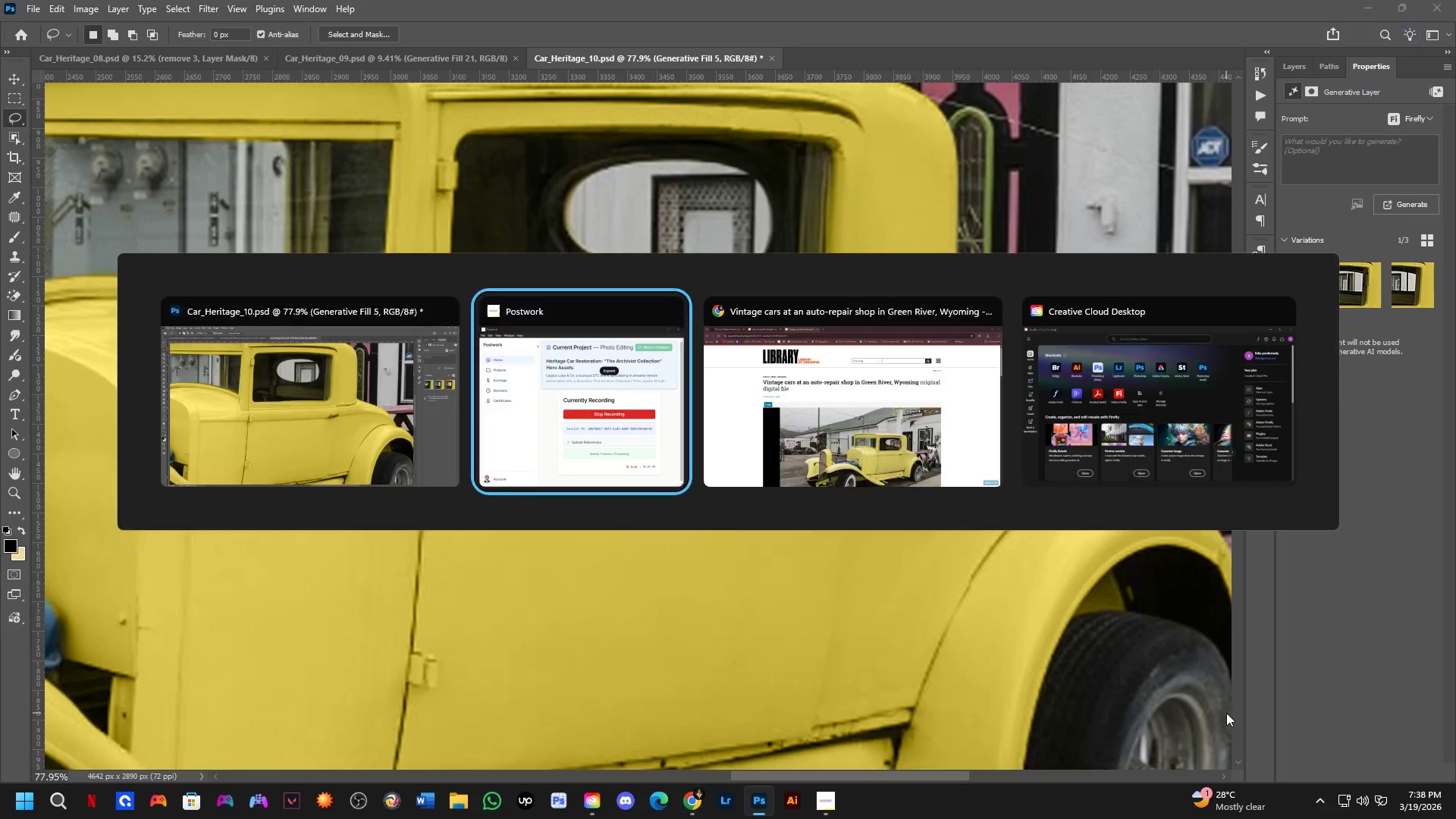 
key(Alt+Tab)
 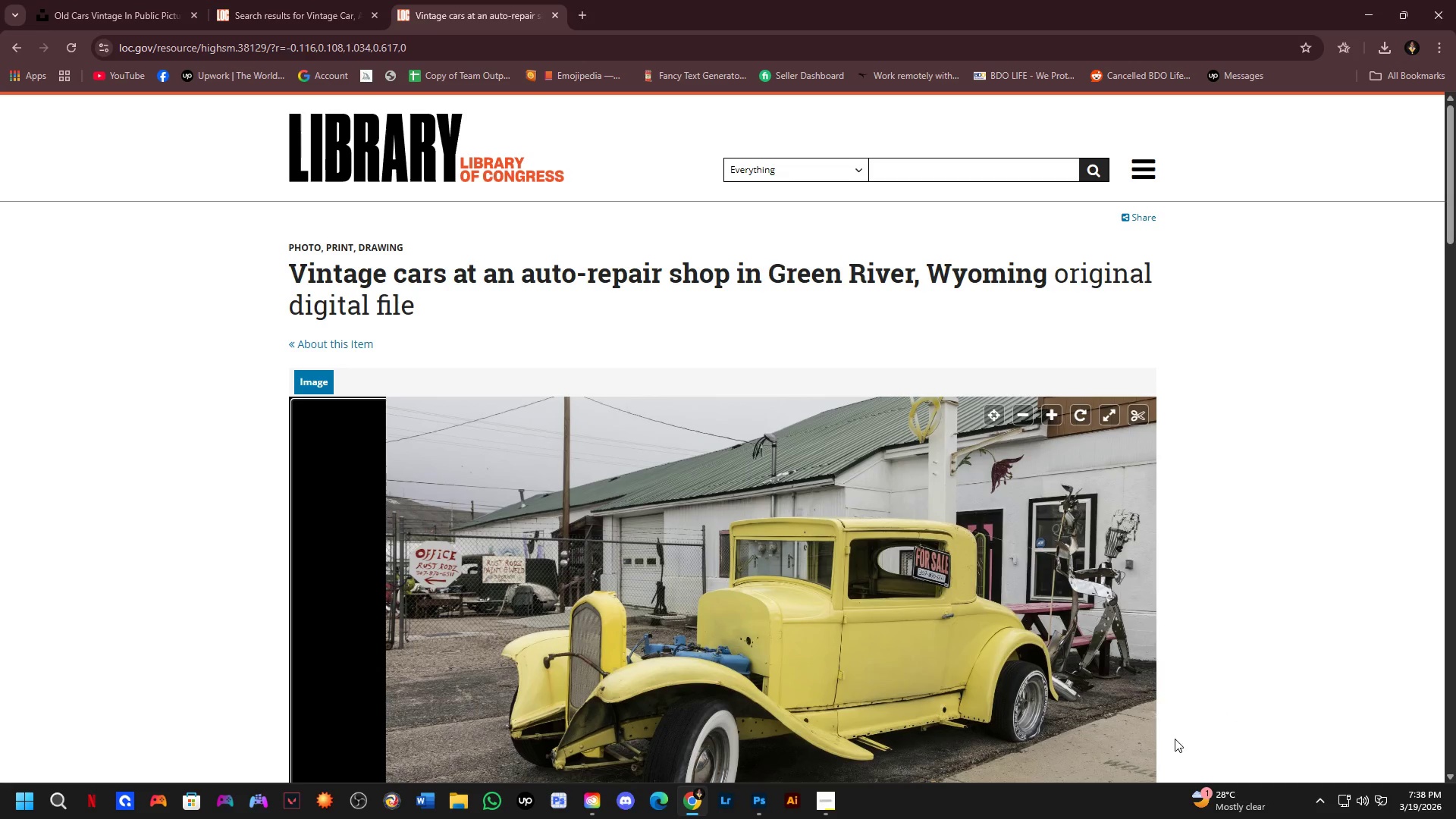 
key(Alt+AltLeft)
 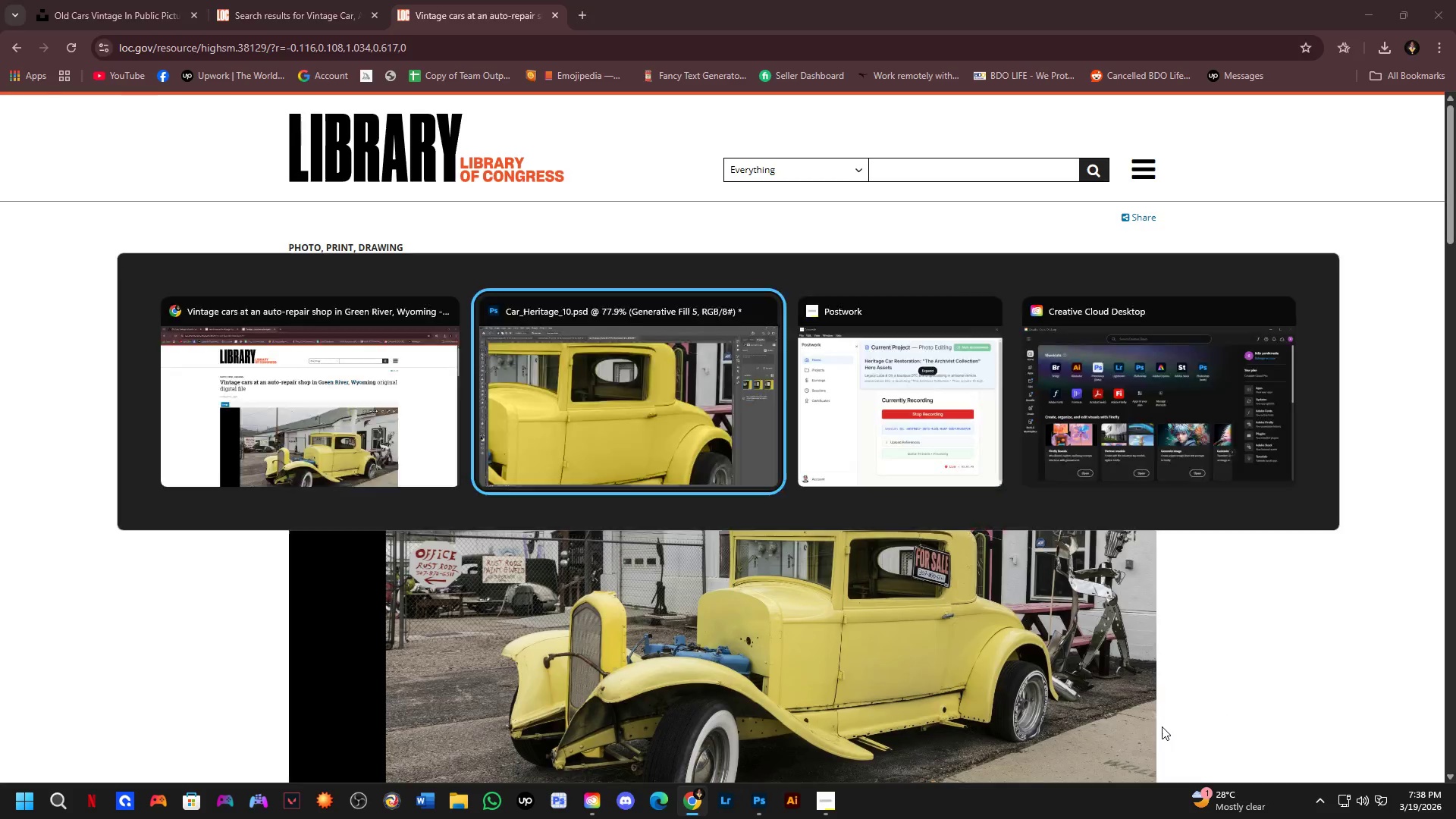 
key(Alt+Tab)
 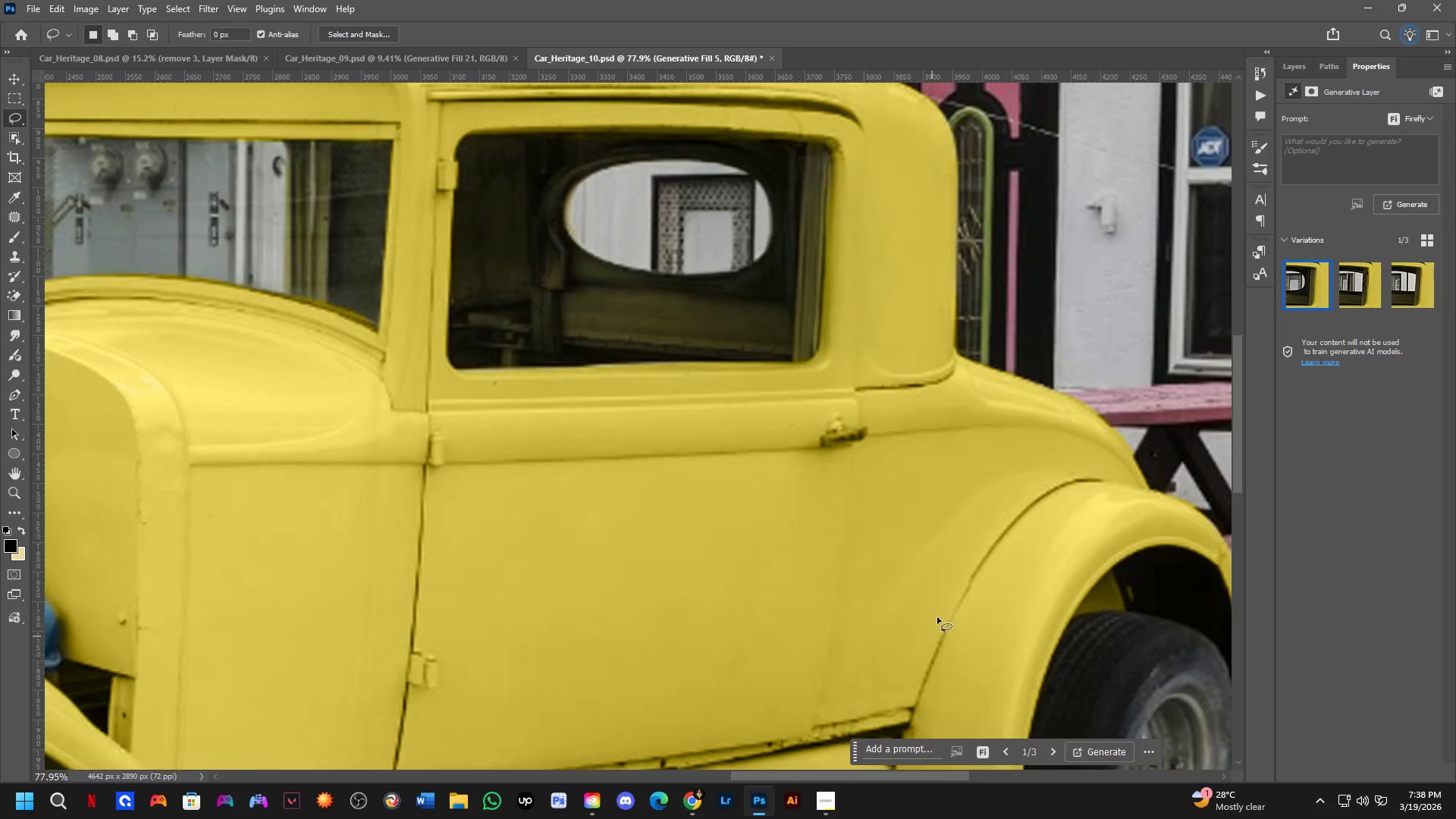 
hold_key(key=Space, duration=0.47)
 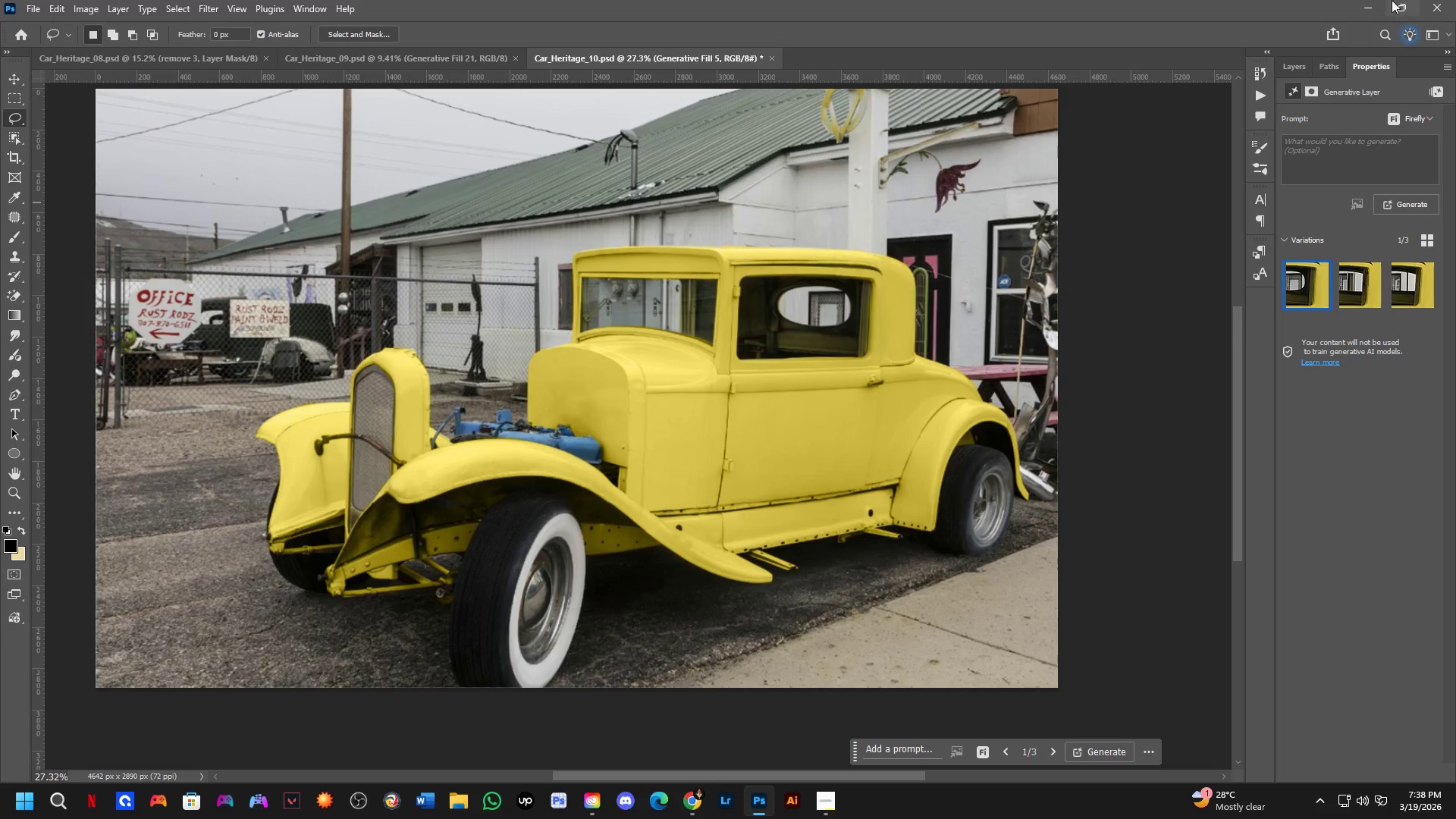 
left_click_drag(start_coordinate=[782, 498], to_coordinate=[792, 396])
 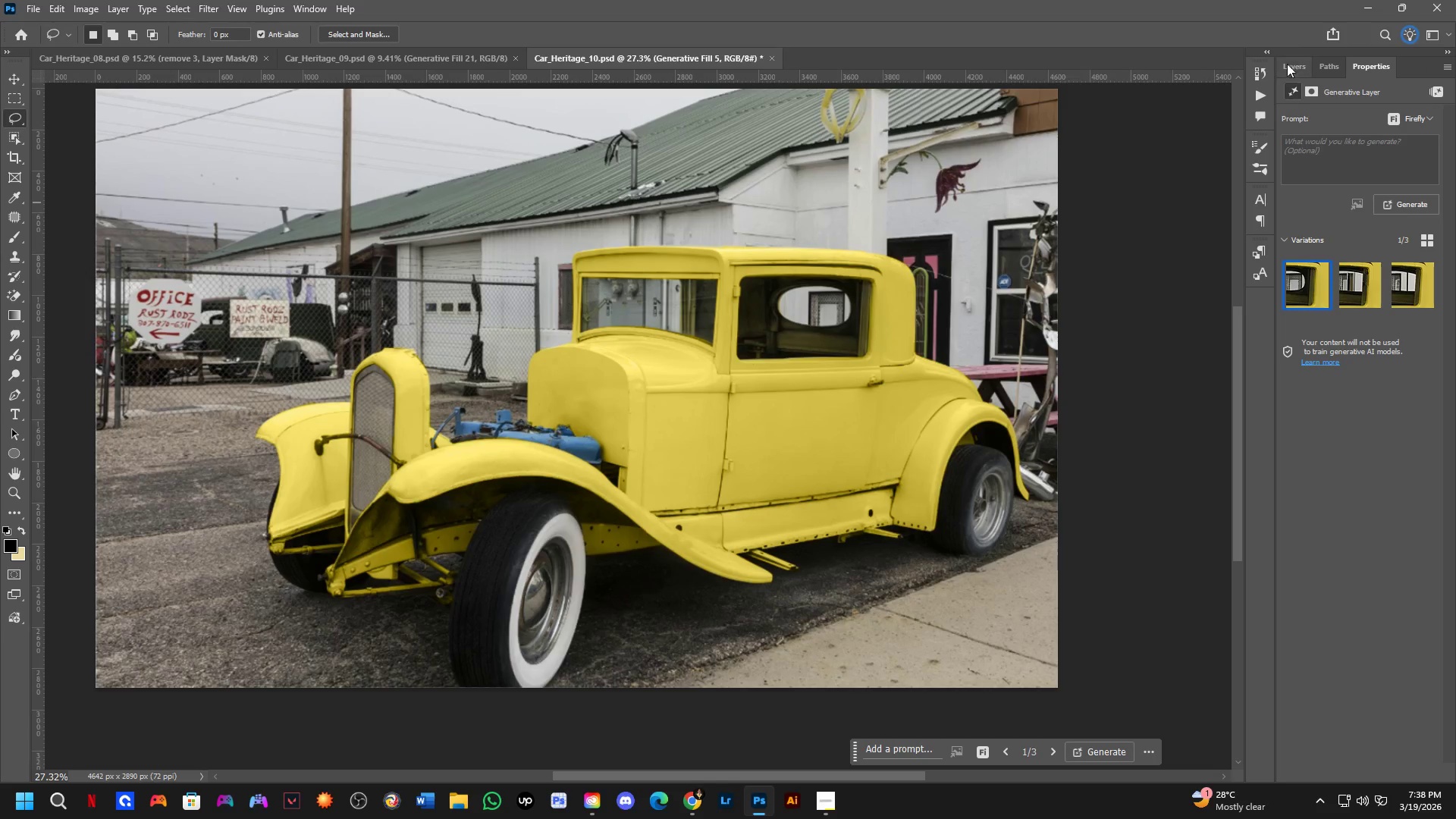 
scroll: coordinate [795, 493], scroll_direction: down, amount: 11.0
 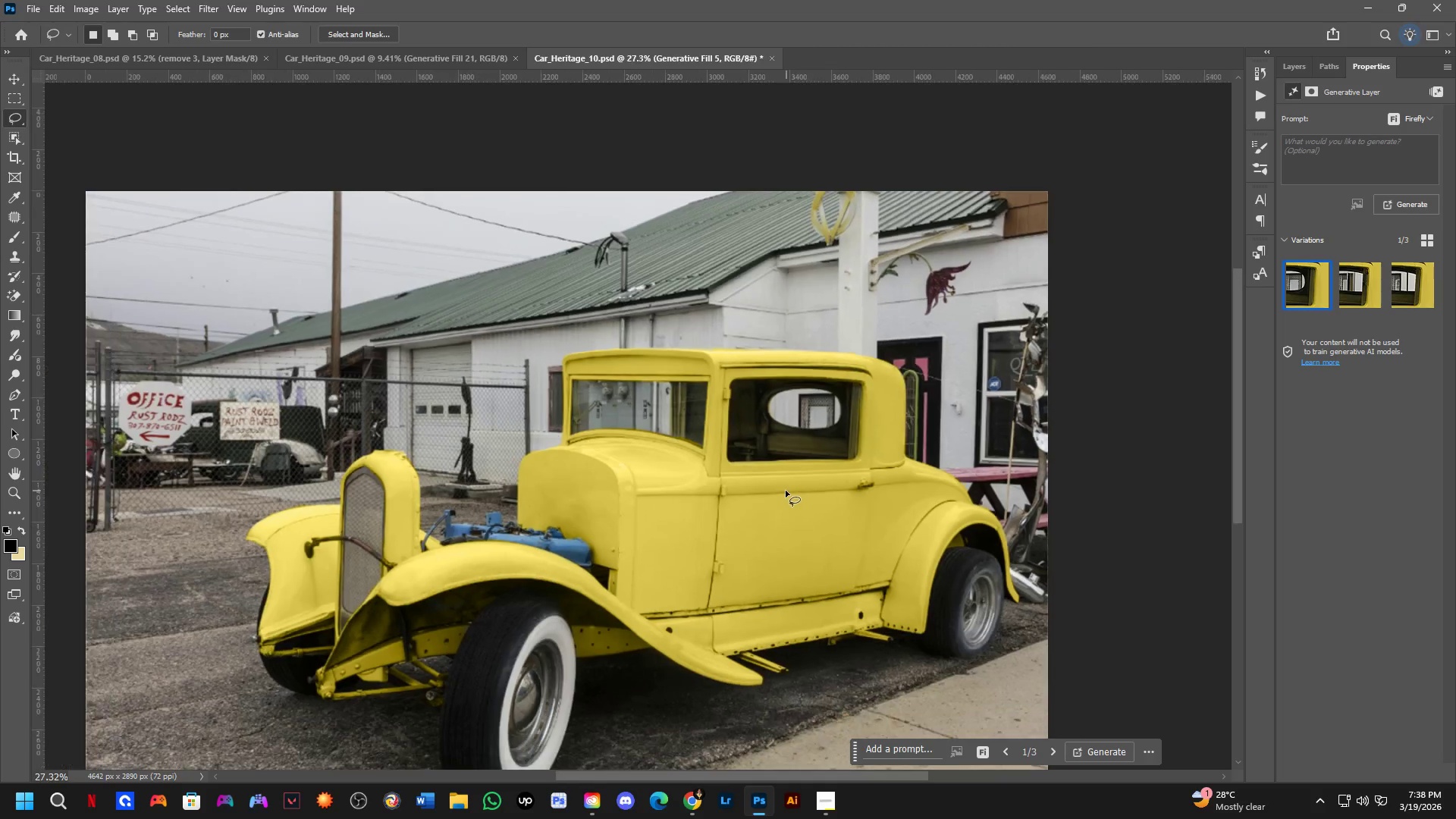 
left_click([1295, 65])
 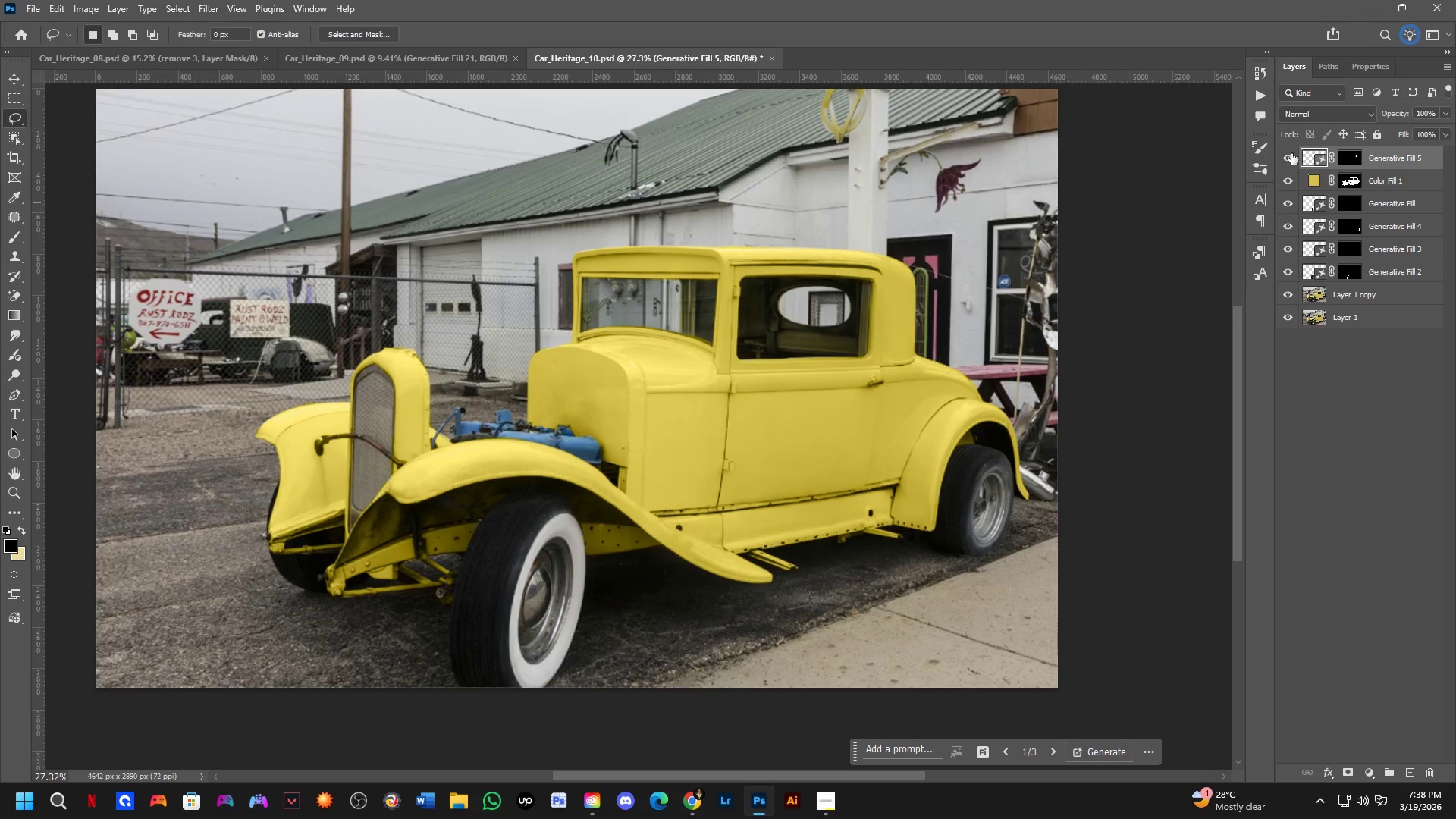 
double_click([1291, 153])
 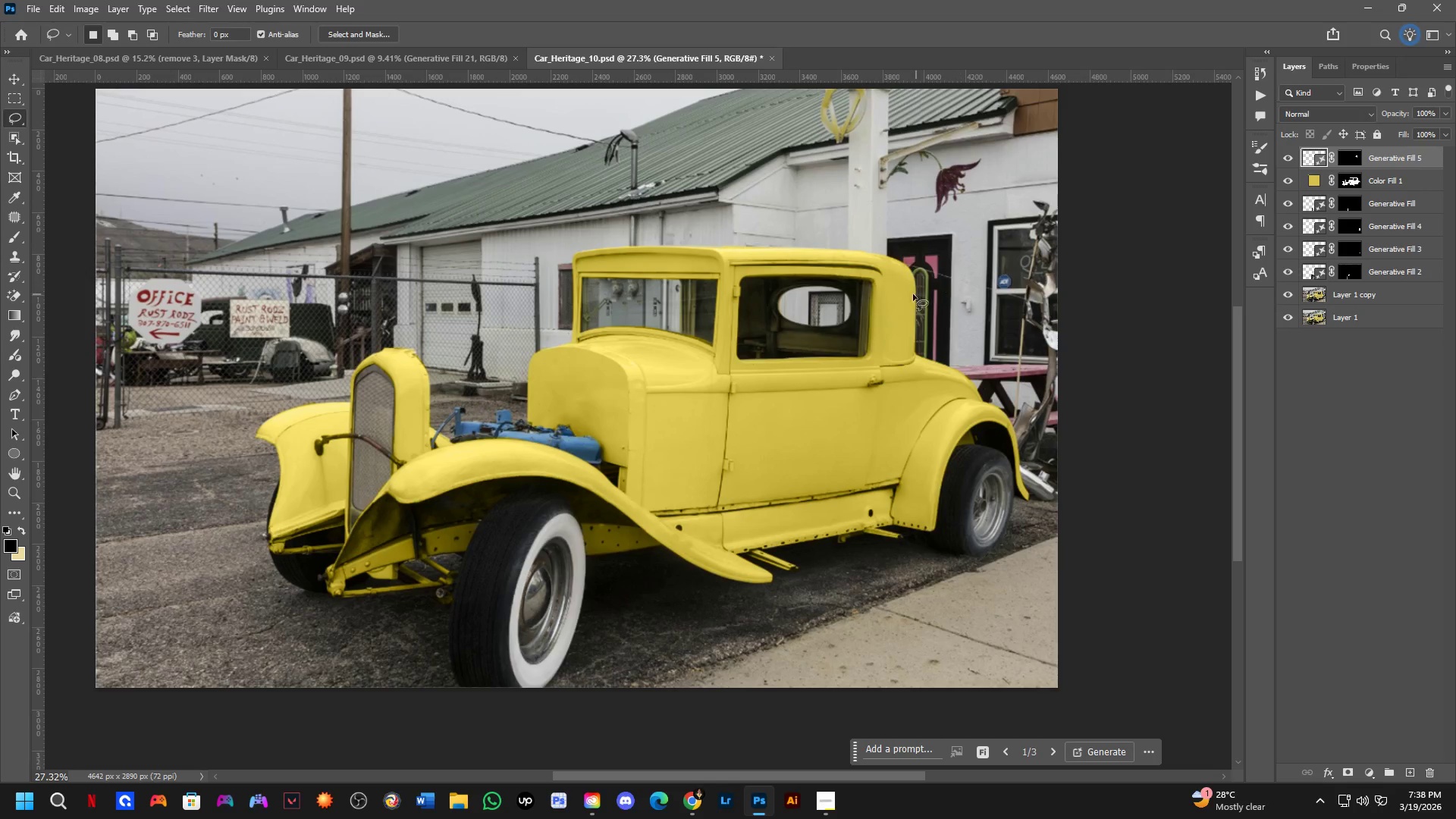 
hold_key(key=ShiftLeft, duration=0.41)
scroll: coordinate [808, 312], scroll_direction: up, amount: 4.0
 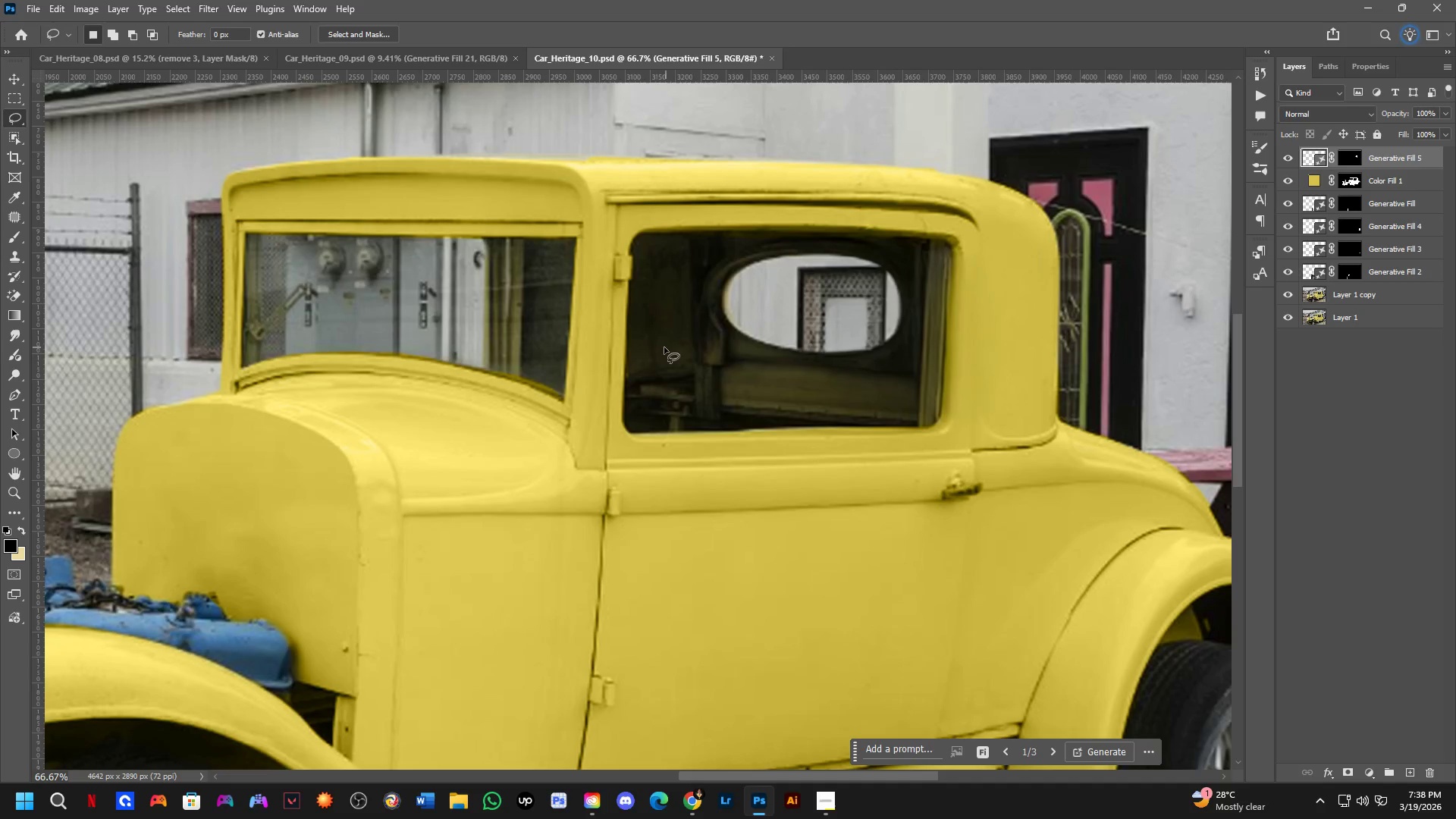 
hold_key(key=Space, duration=0.84)
 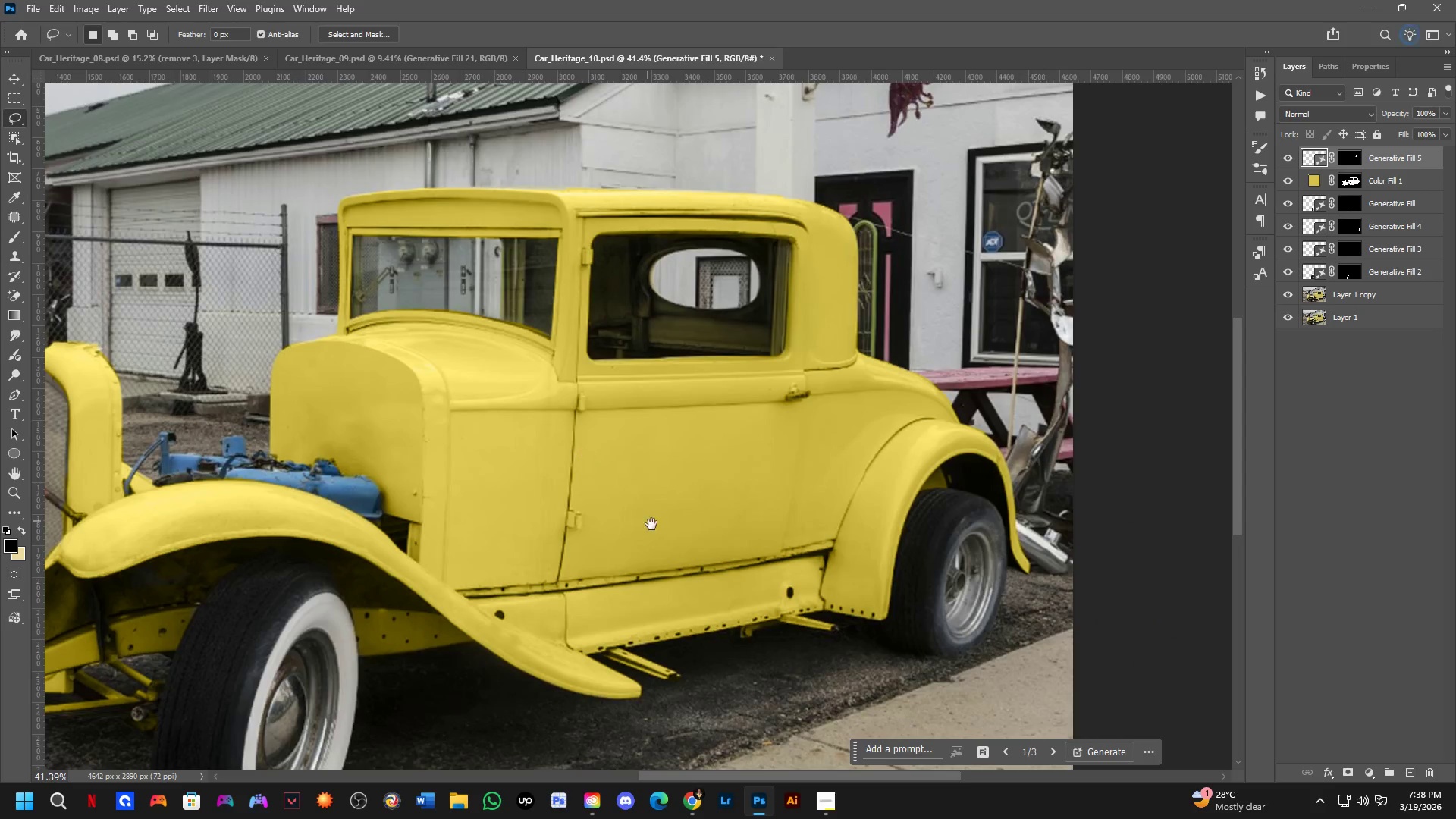 
left_click_drag(start_coordinate=[522, 421], to_coordinate=[526, 353])
 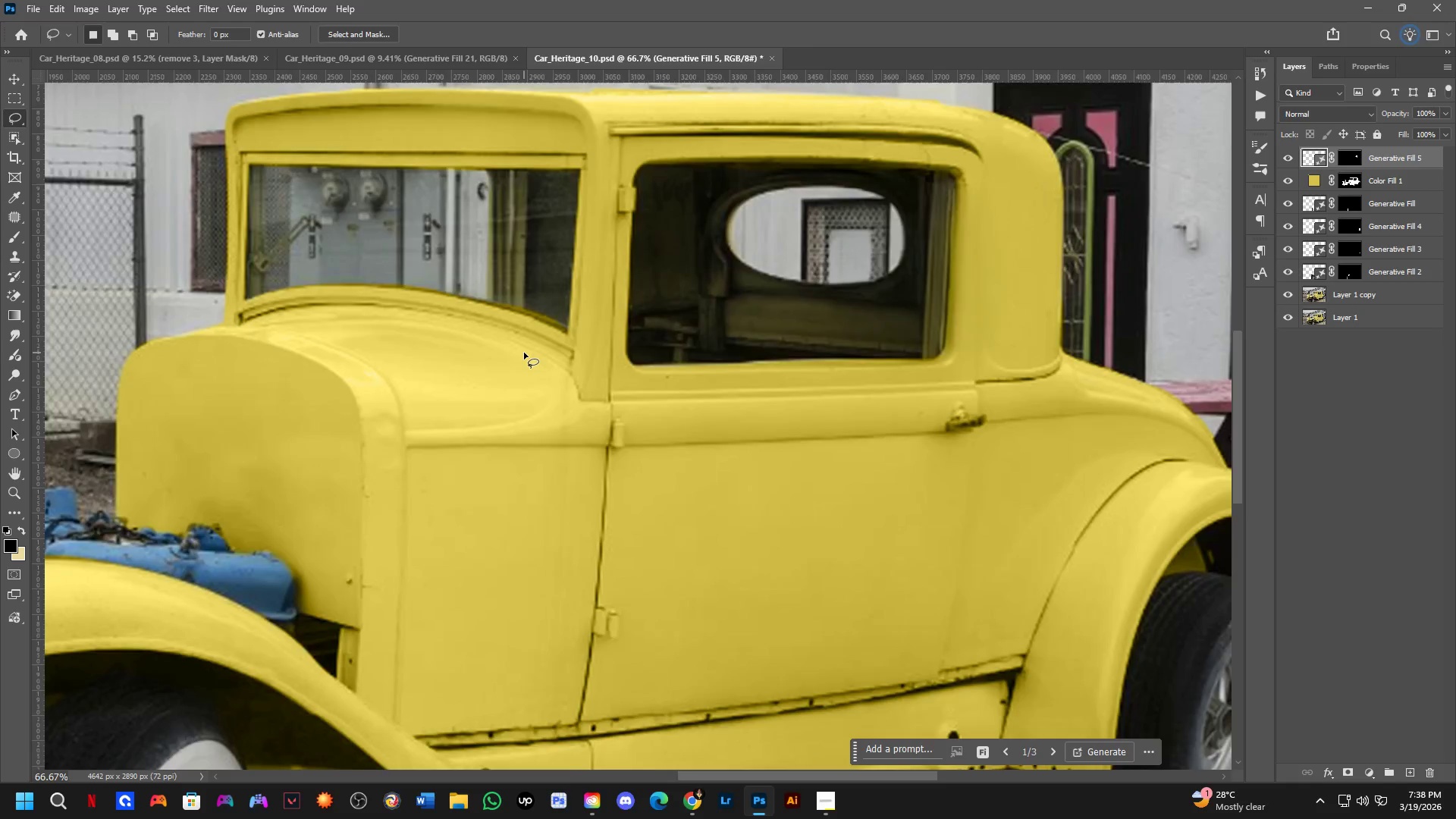 
hold_key(key=Space, duration=0.48)
 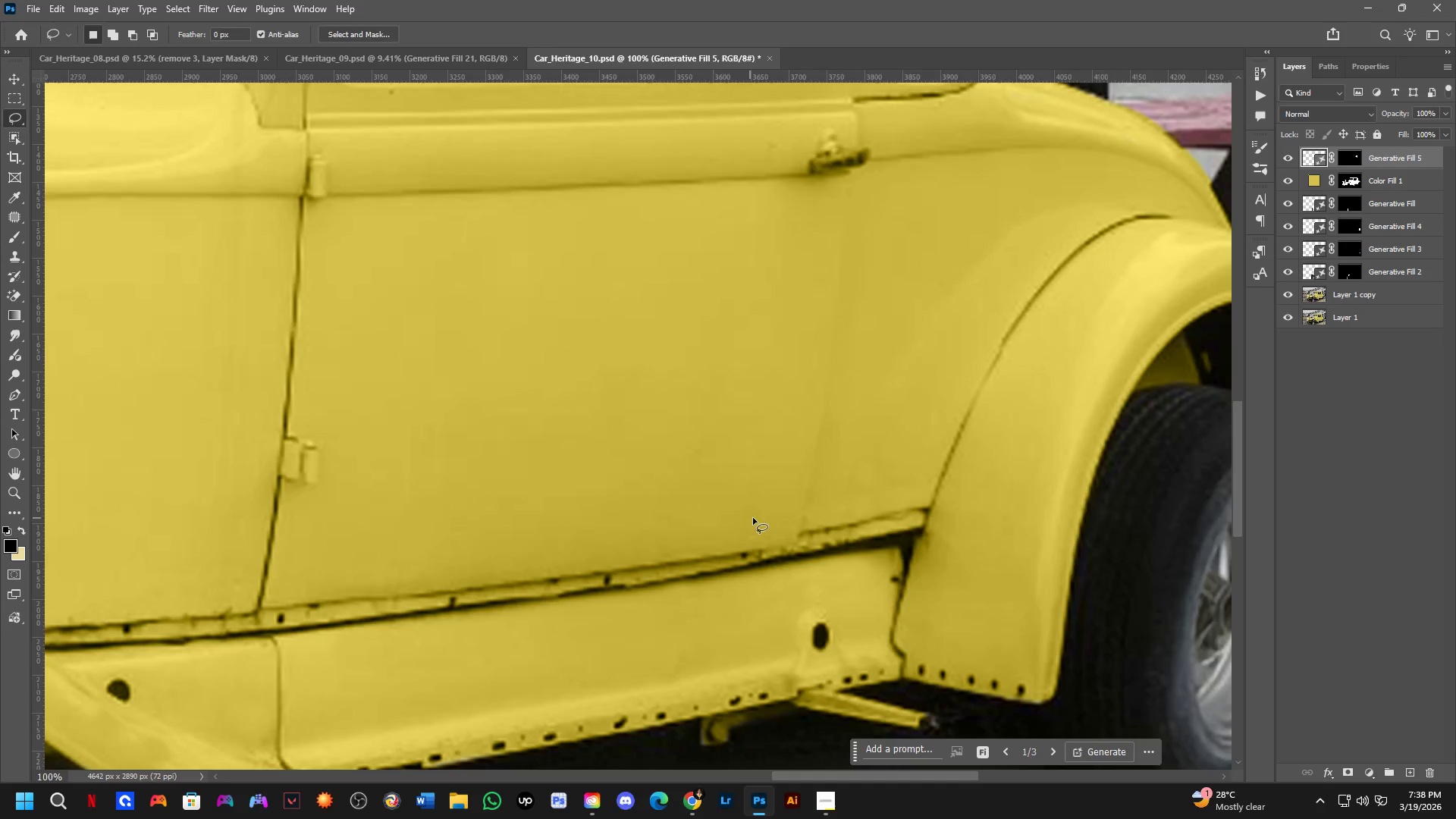 
left_click_drag(start_coordinate=[652, 524], to_coordinate=[638, 498])
 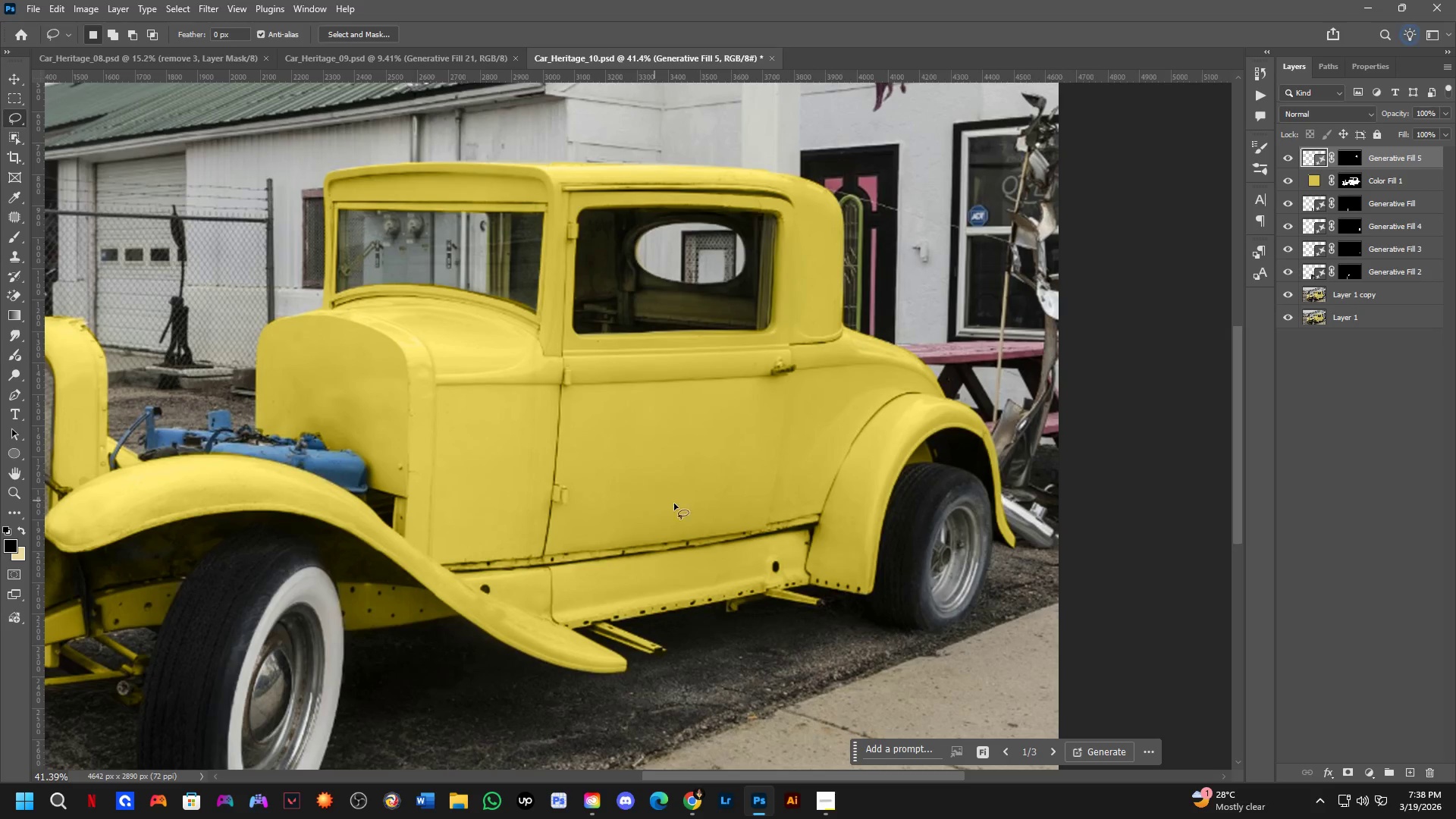 
scroll: coordinate [523, 349], scroll_direction: down, amount: 5.0
 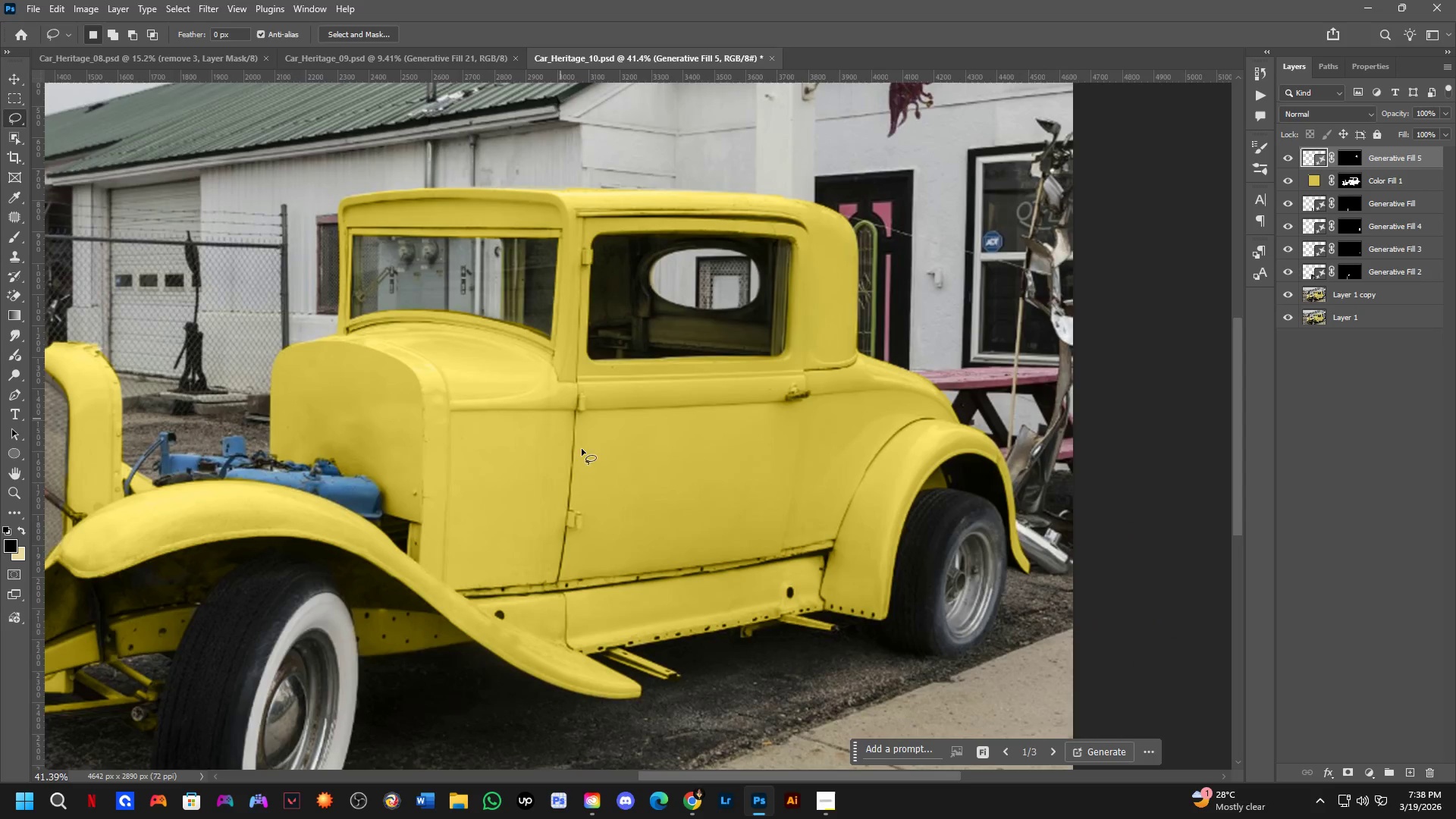 
key(Shift+ShiftLeft)
 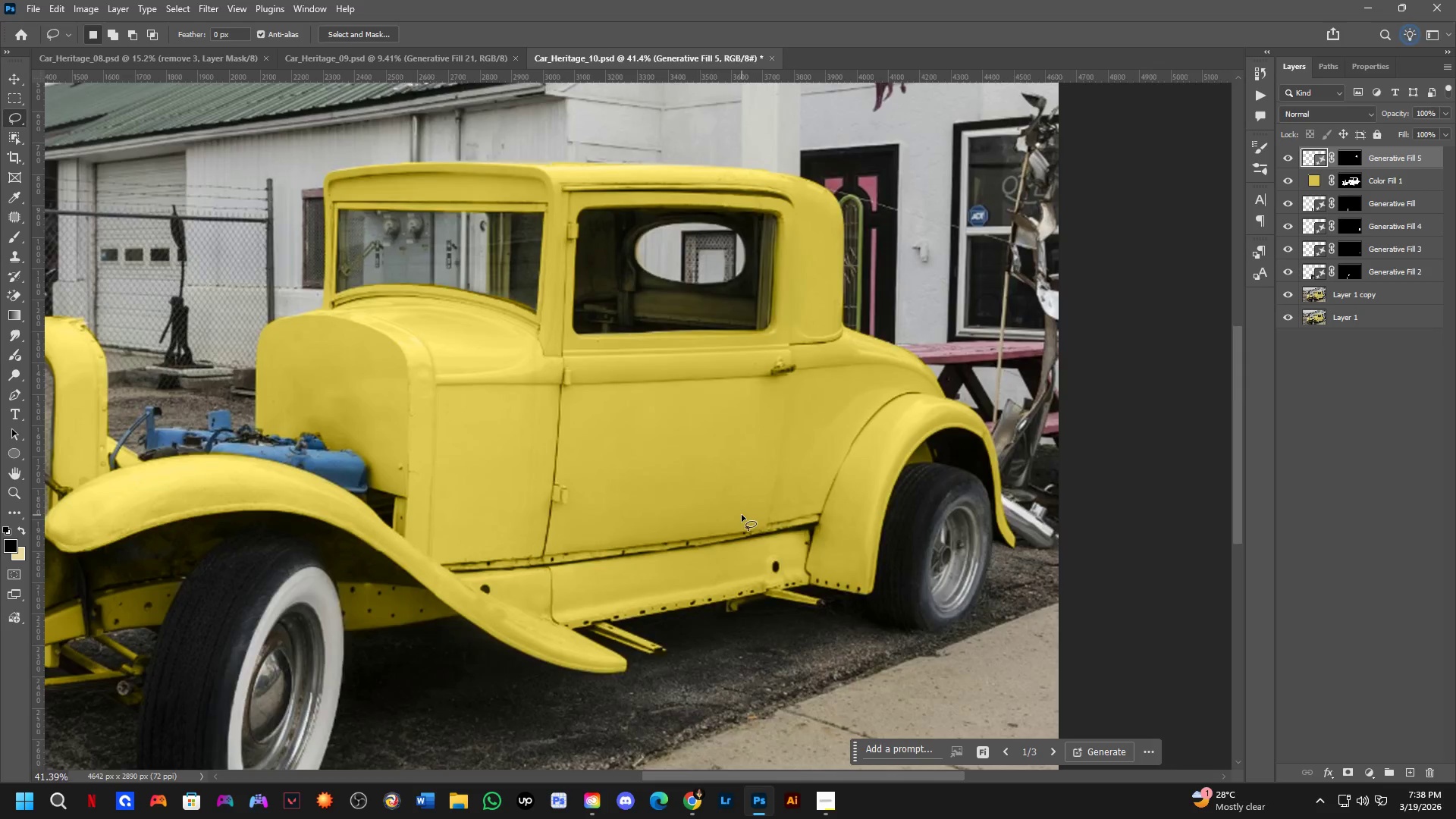 
key(Shift+ShiftLeft)
 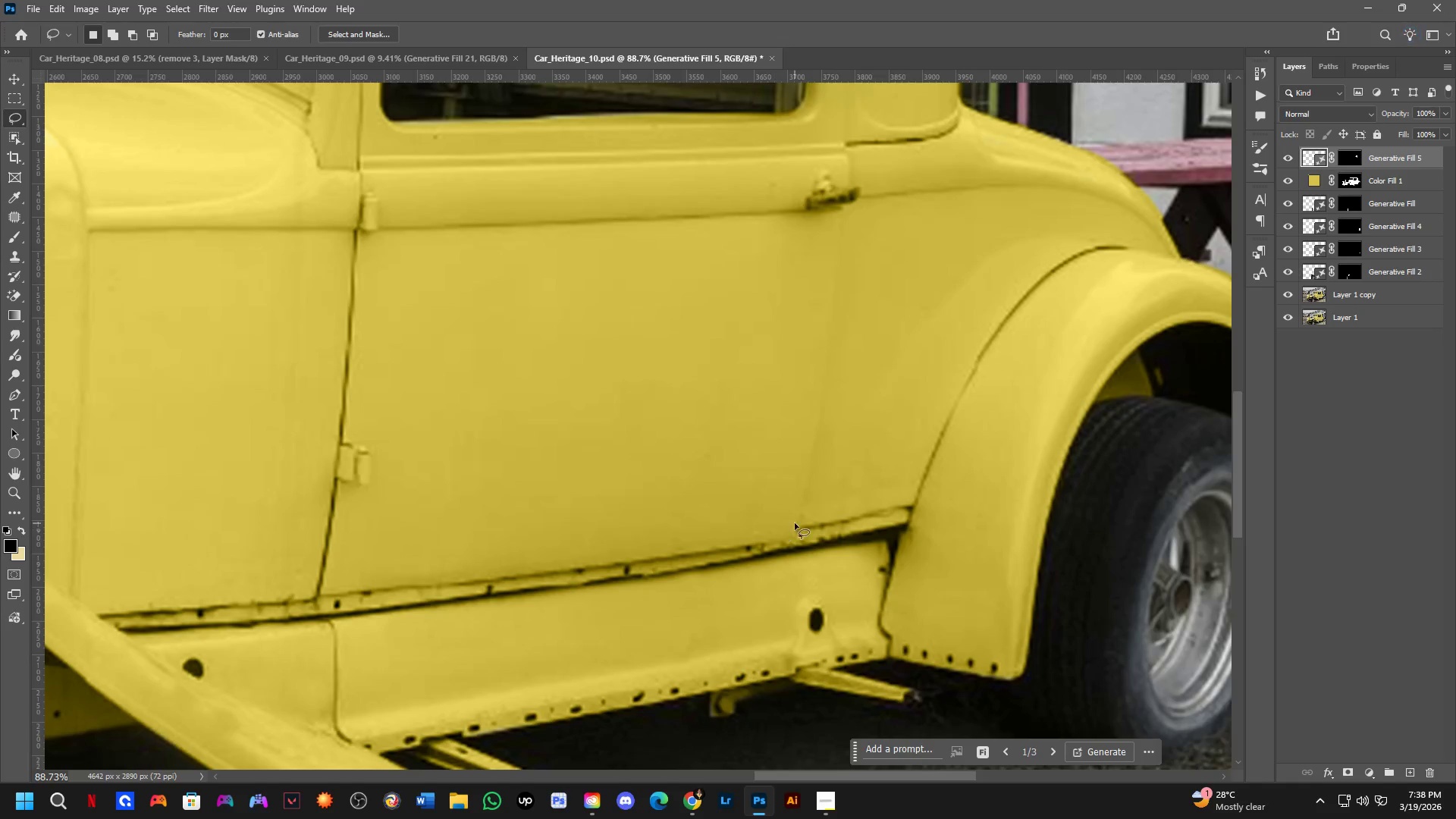 
left_click_drag(start_coordinate=[805, 514], to_coordinate=[928, 472])
 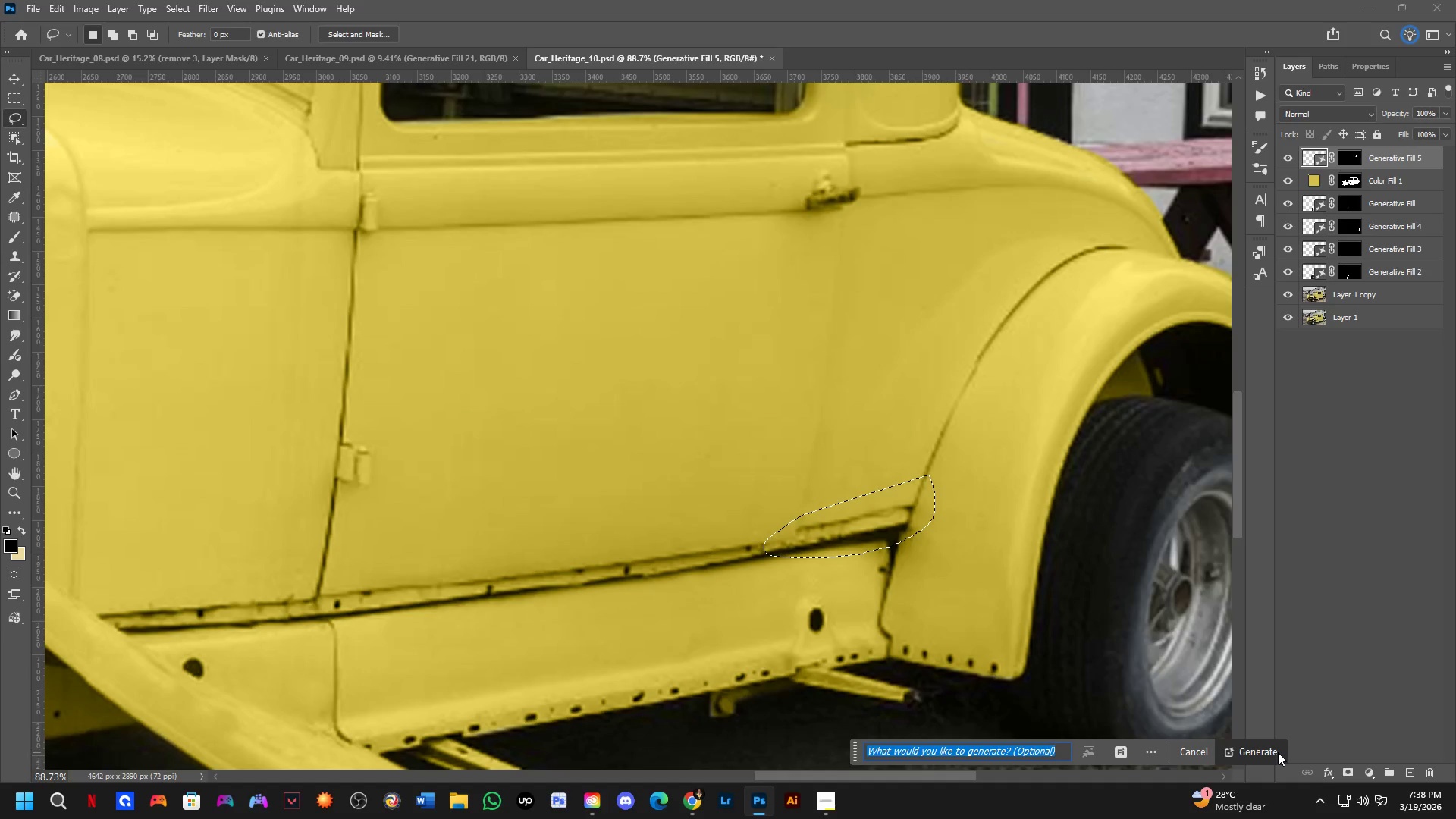 
scroll: coordinate [771, 529], scroll_direction: up, amount: 4.0
 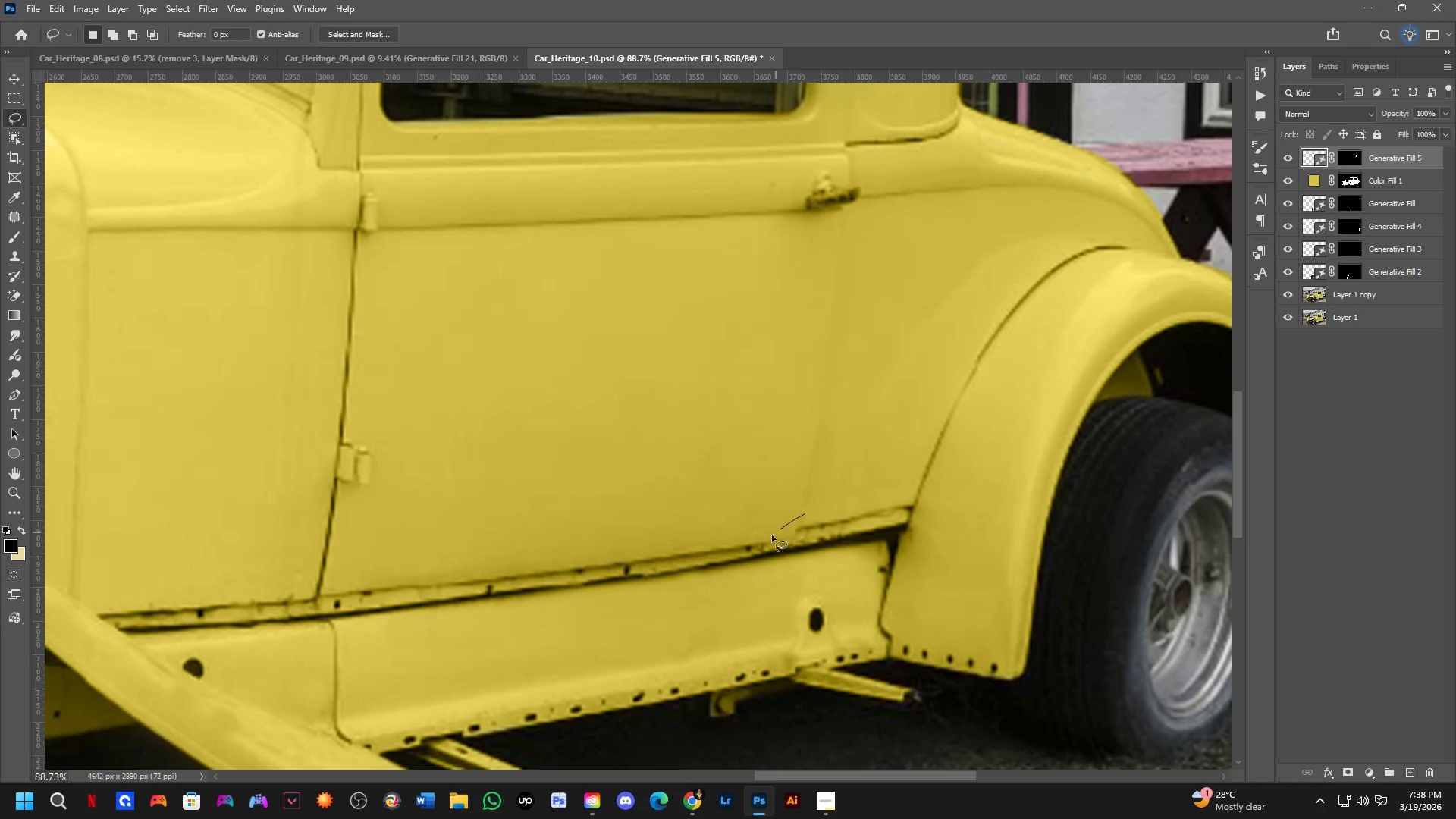 
scroll: coordinate [1244, 740], scroll_direction: down, amount: 4.0
 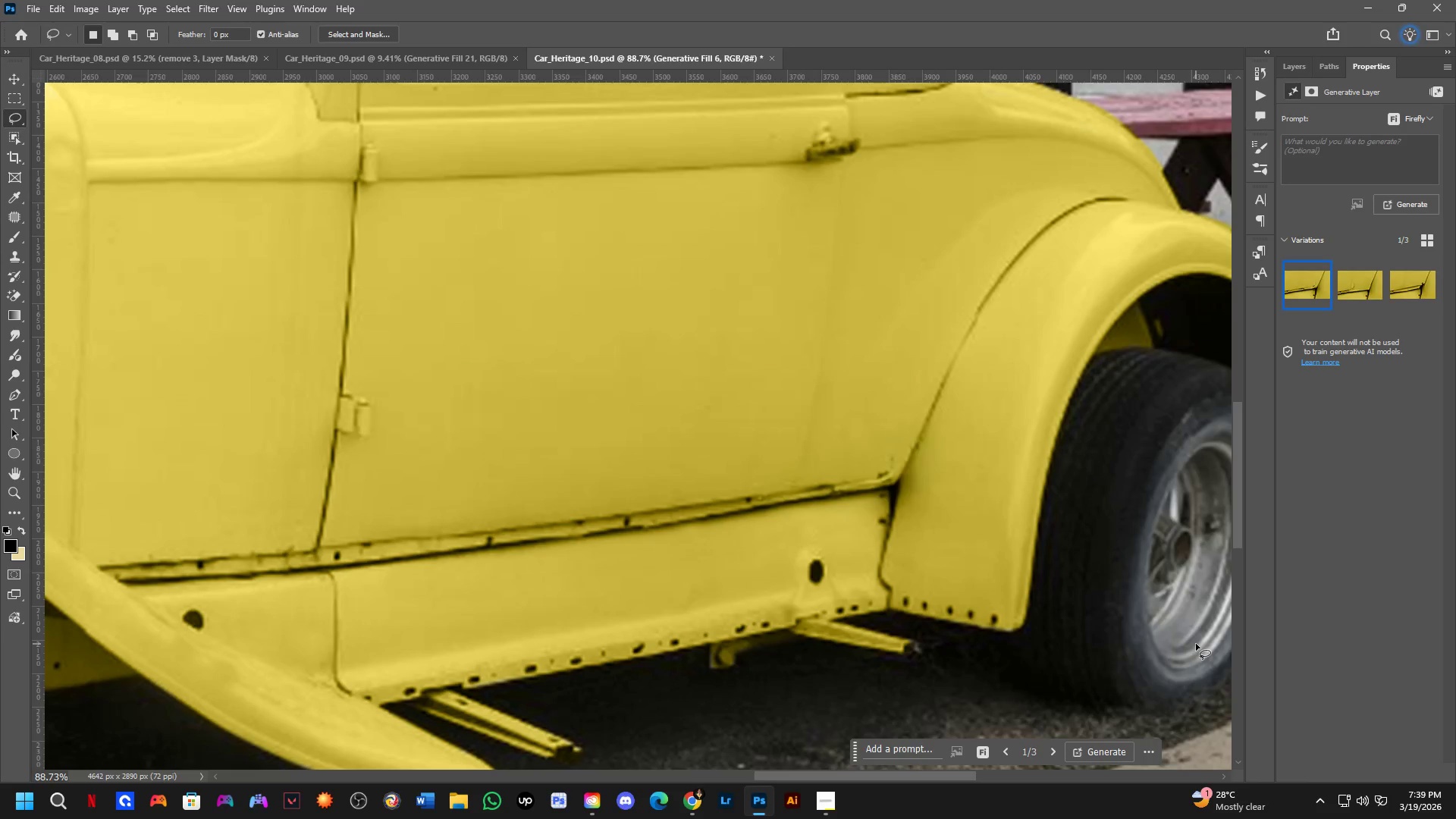 
wait(48.61)
 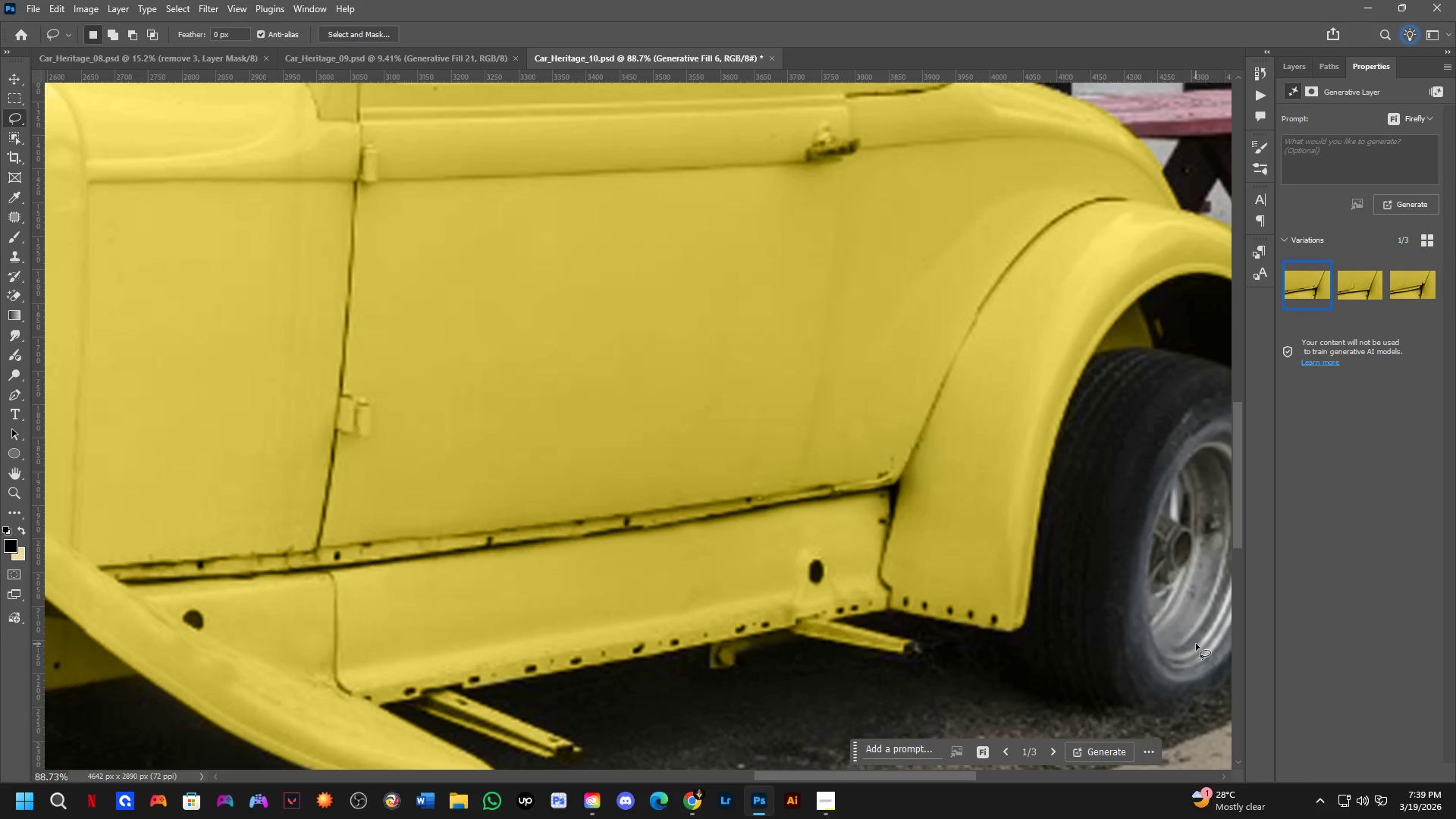 
left_click([1346, 292])
 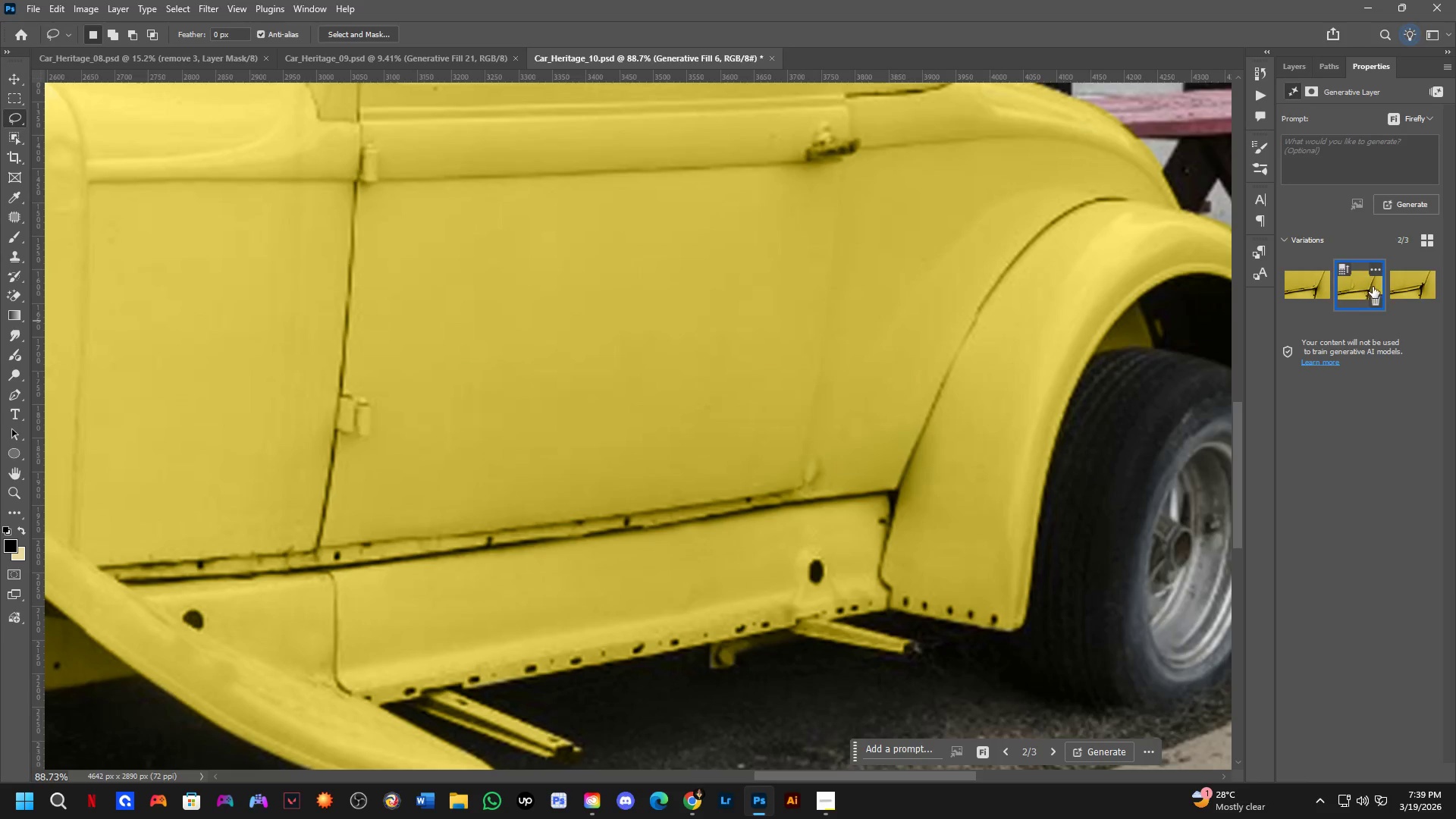 
left_click([1397, 293])
 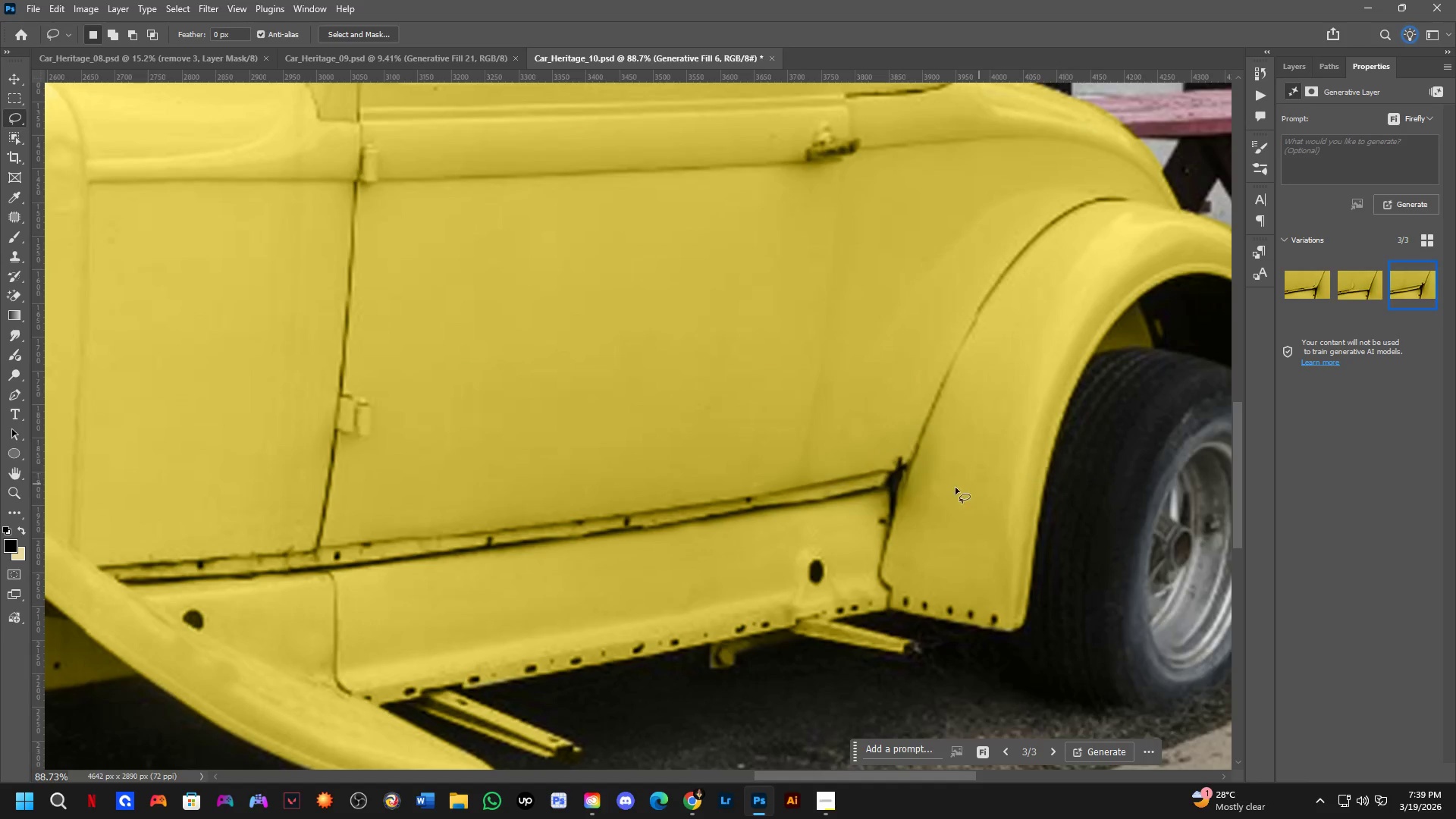 
key(Control+Z)
 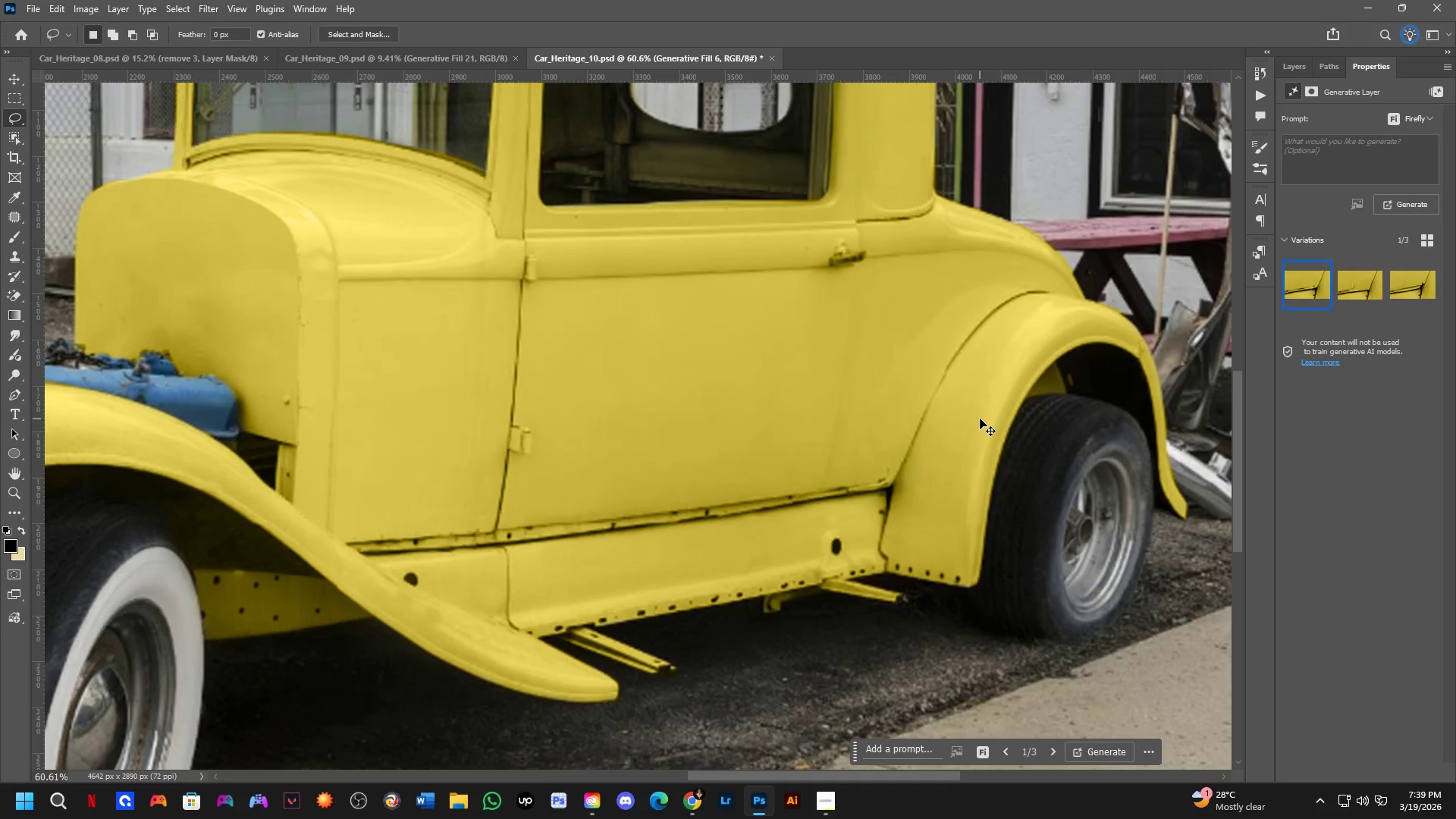 
key(Control+Z)
 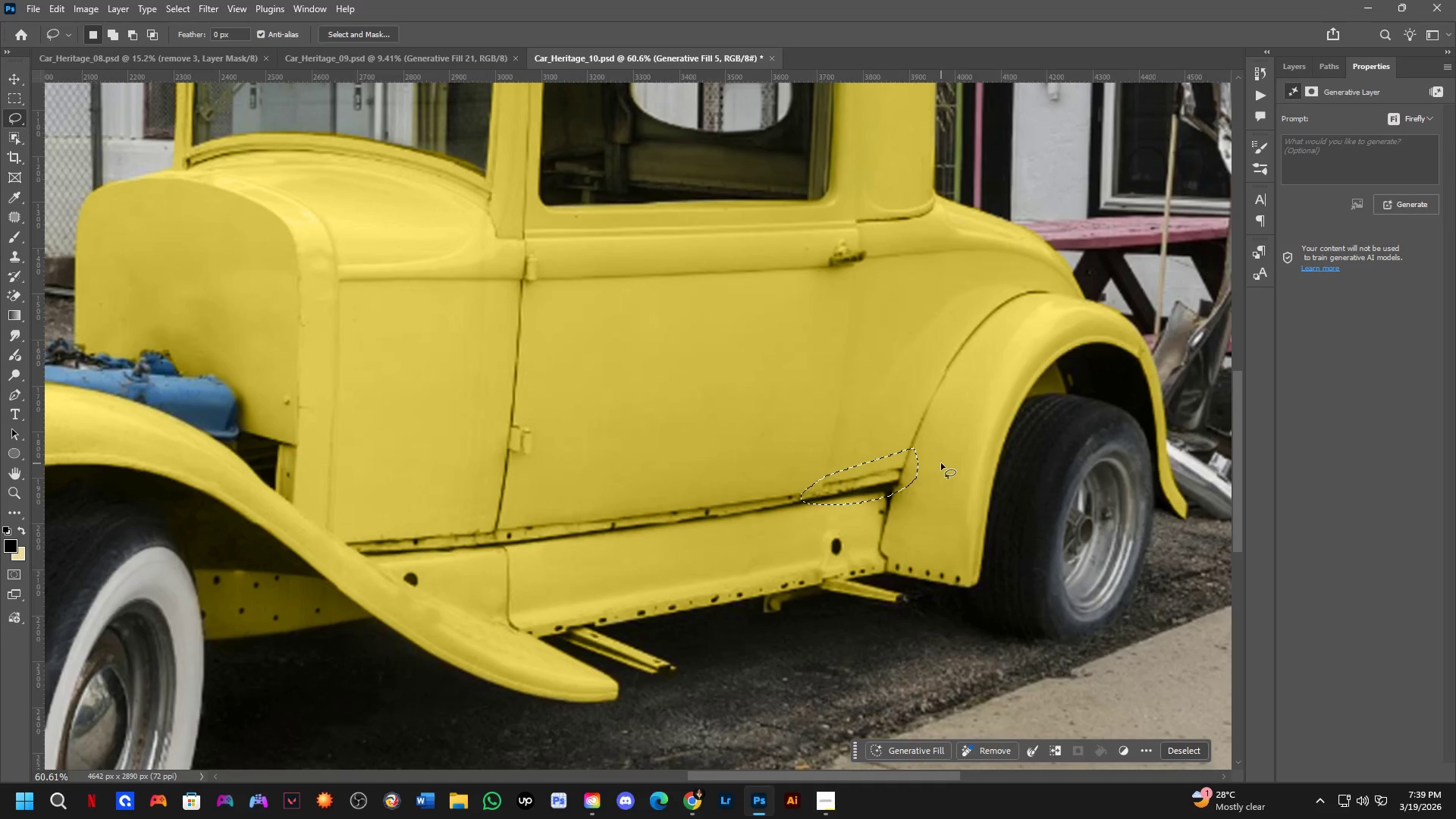 
scroll: coordinate [882, 489], scroll_direction: down, amount: 4.0
 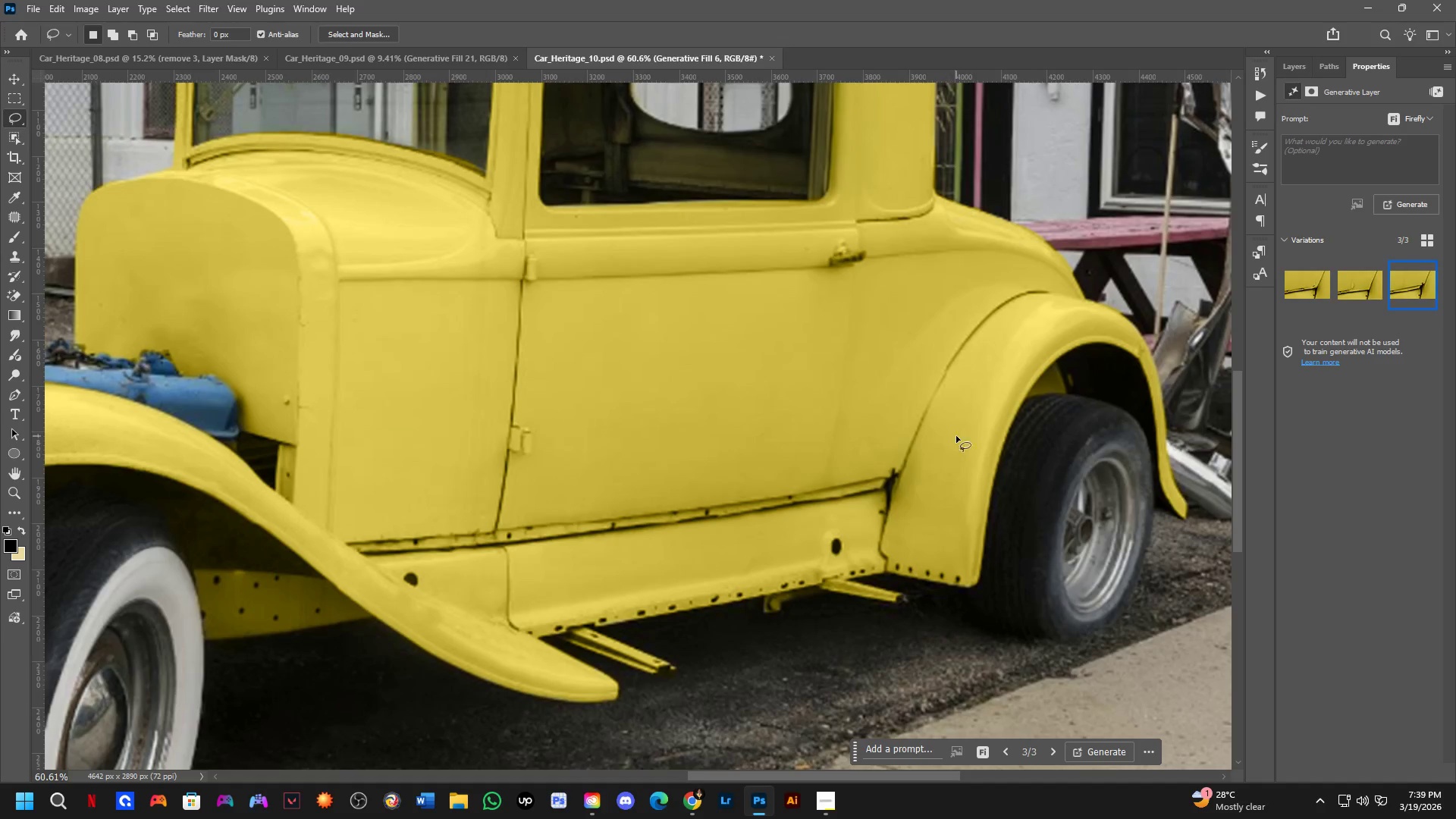 
key(Control+Shift+ShiftLeft)
 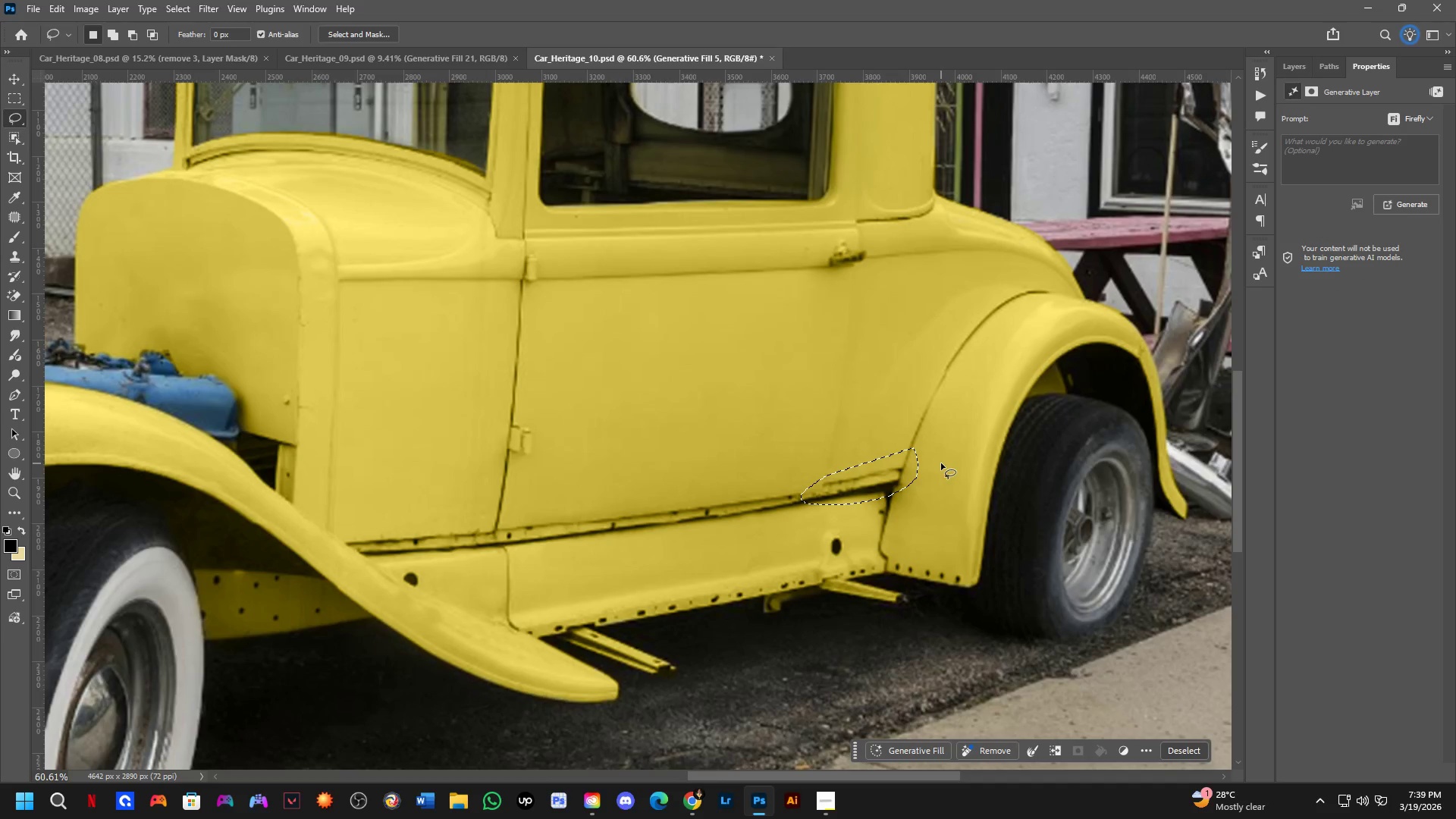 
key(Control+Shift+Z)
 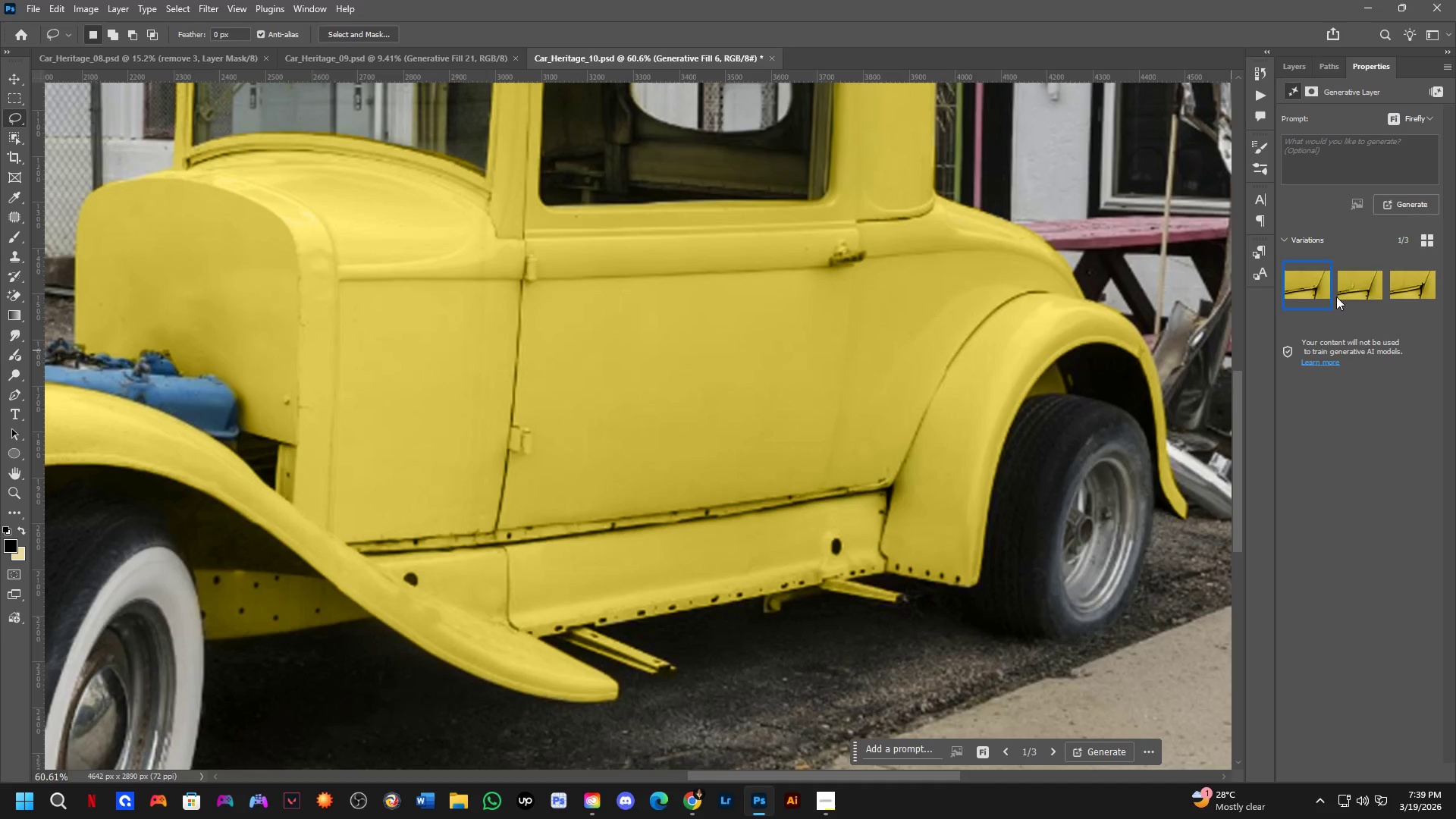 
left_click([1351, 290])
 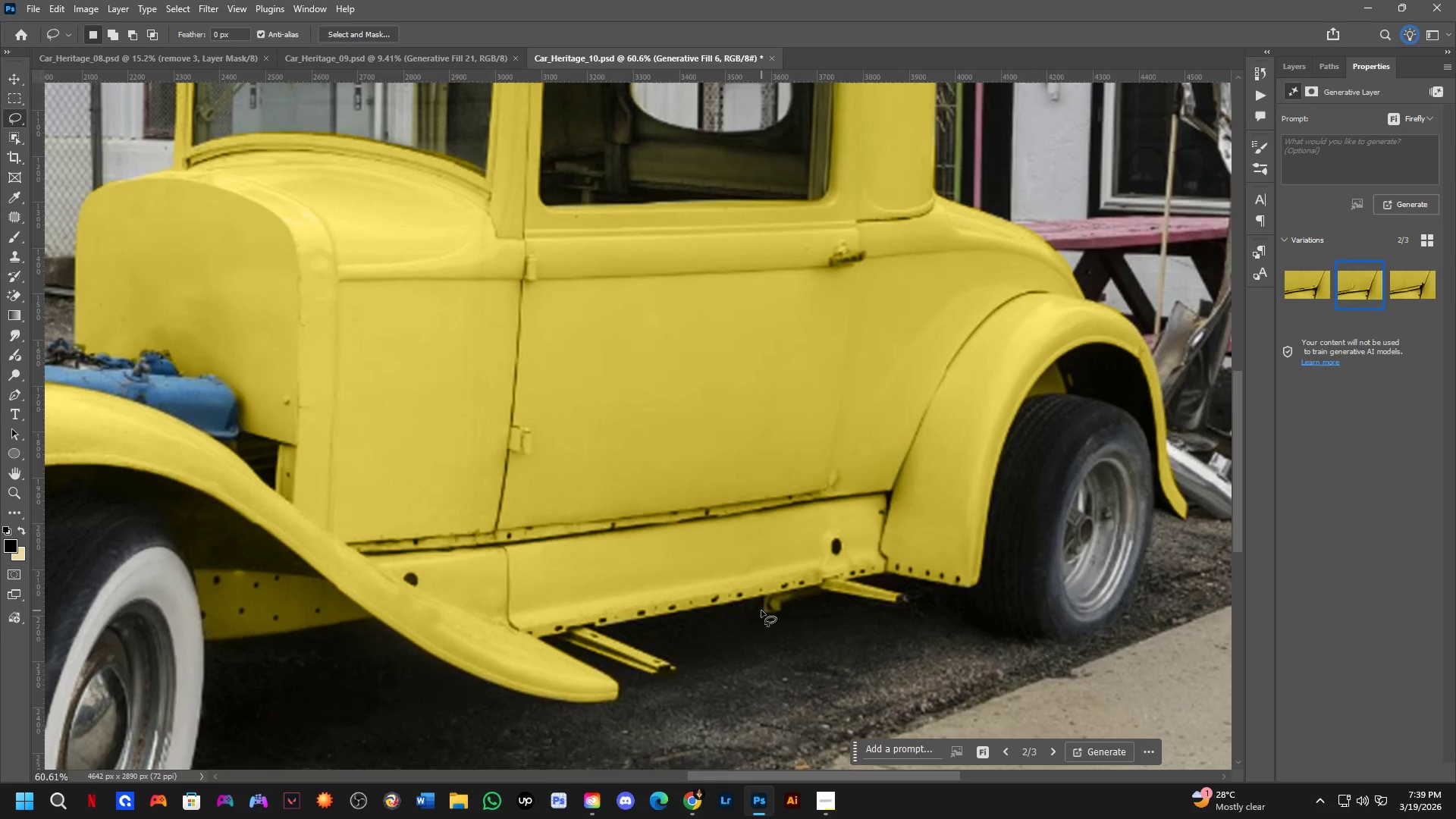 
wait(5.58)
 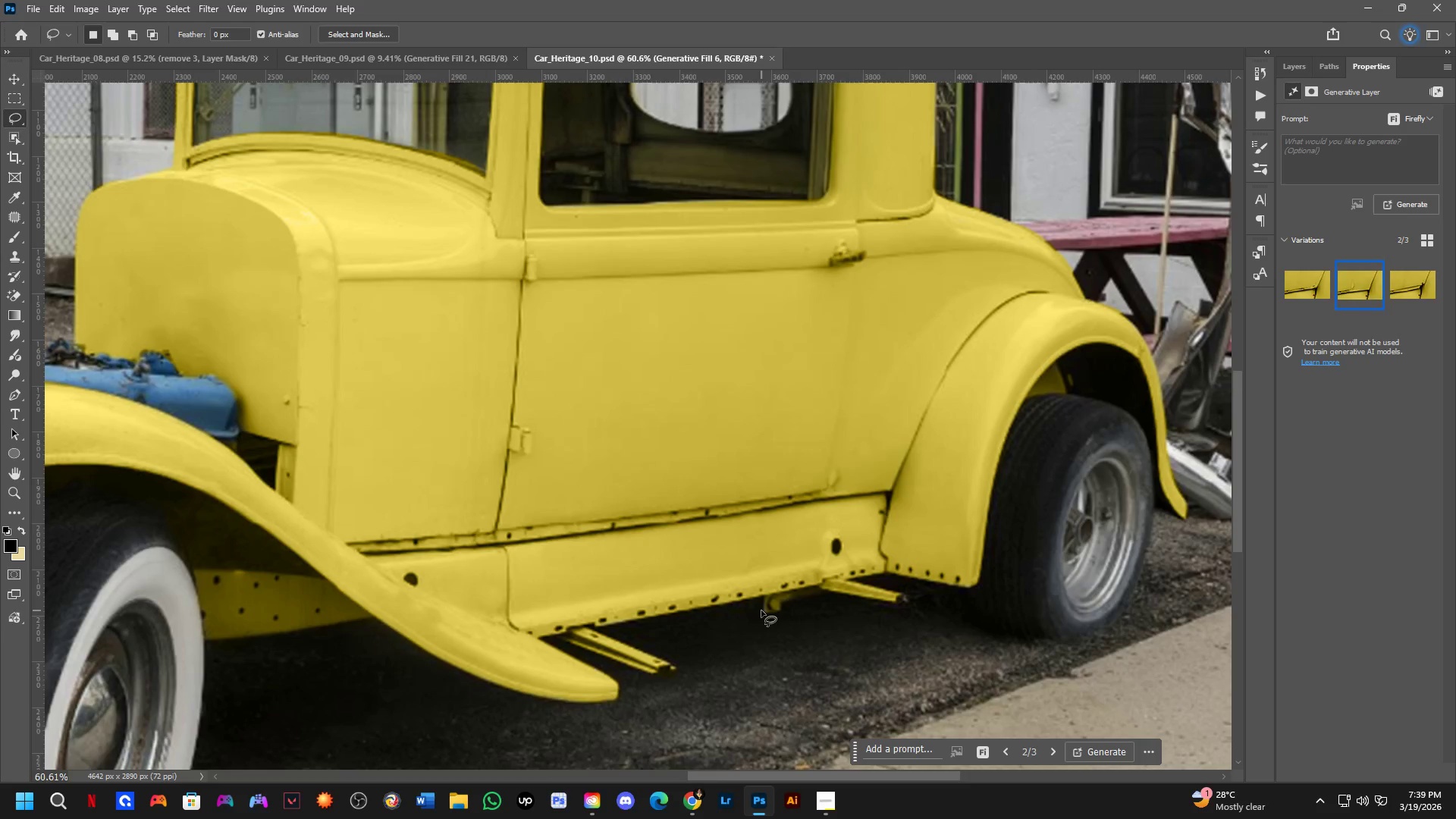 
key(Shift+ShiftLeft)
 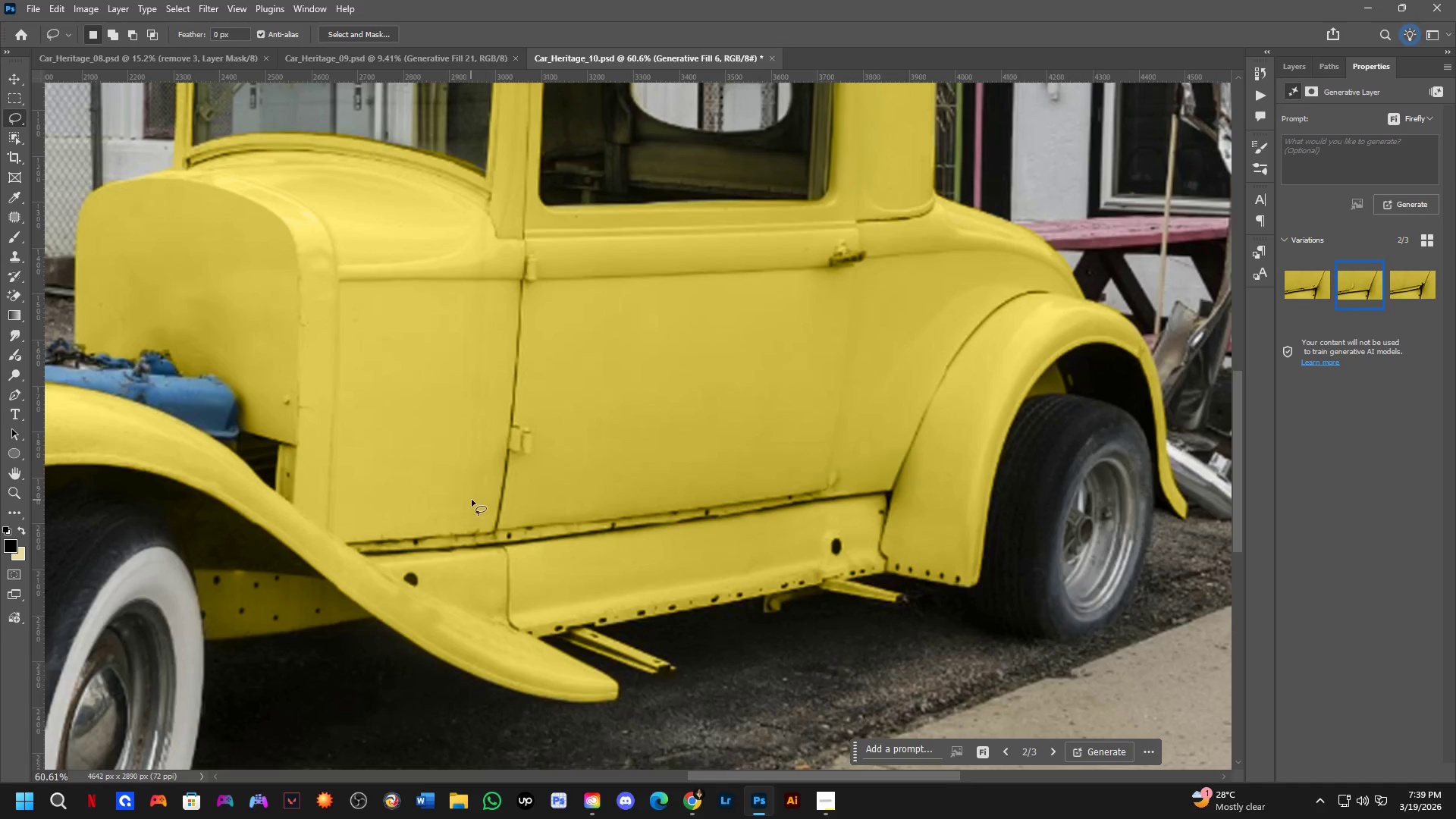 
hold_key(key=Space, duration=1.41)
 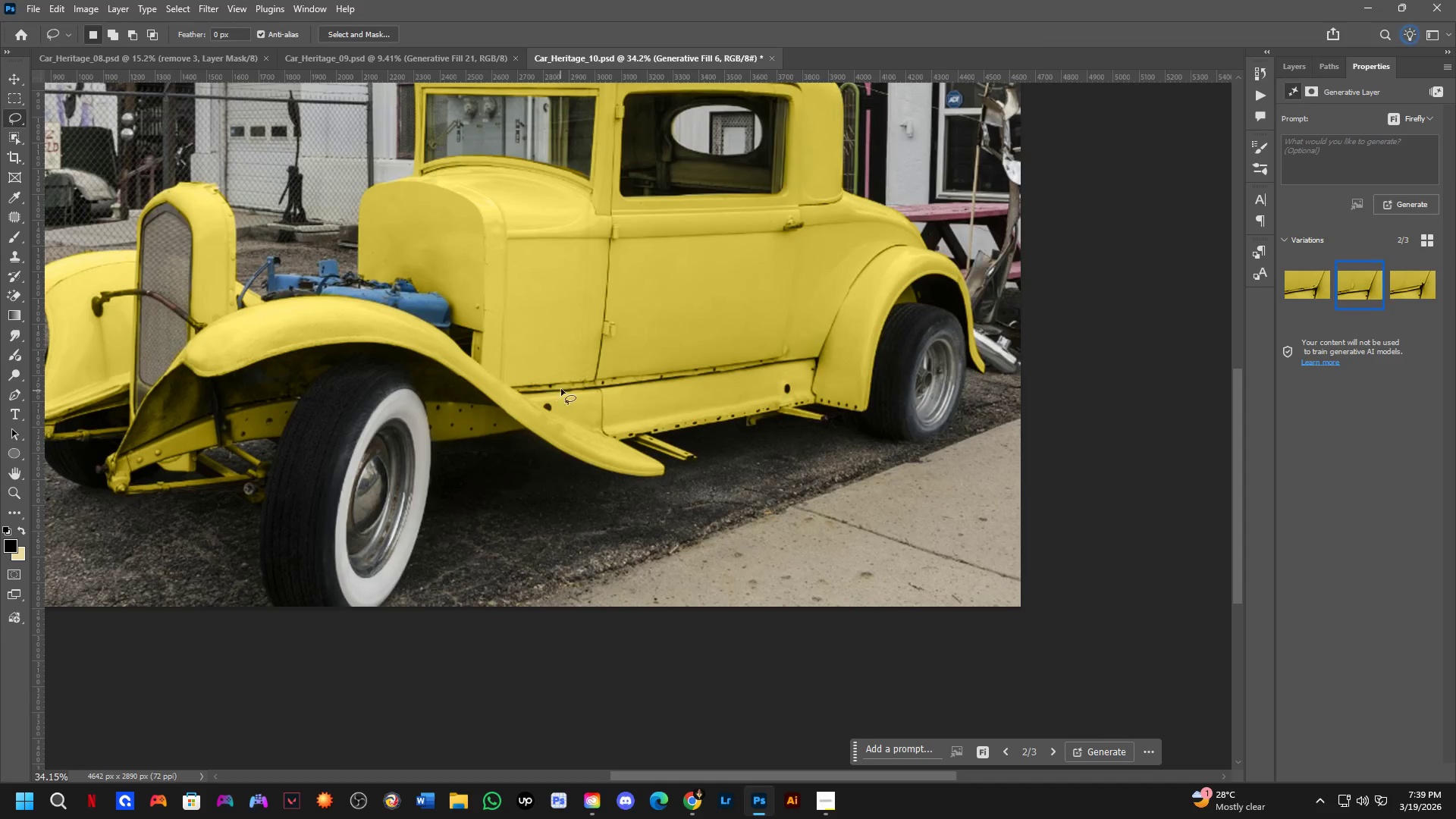 
left_click_drag(start_coordinate=[470, 513], to_coordinate=[591, 362])
 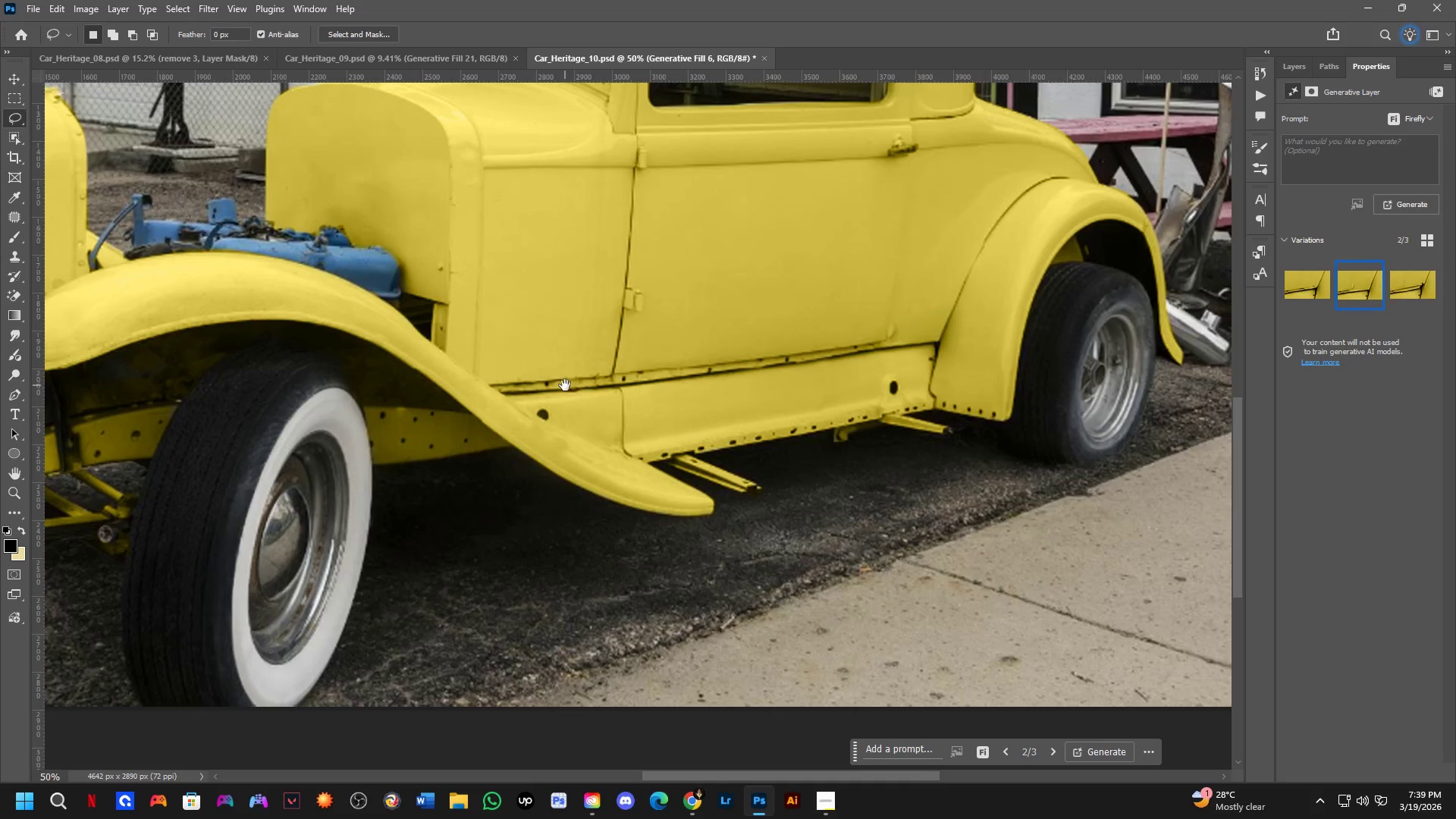 
scroll: coordinate [472, 500], scroll_direction: down, amount: 1.0
 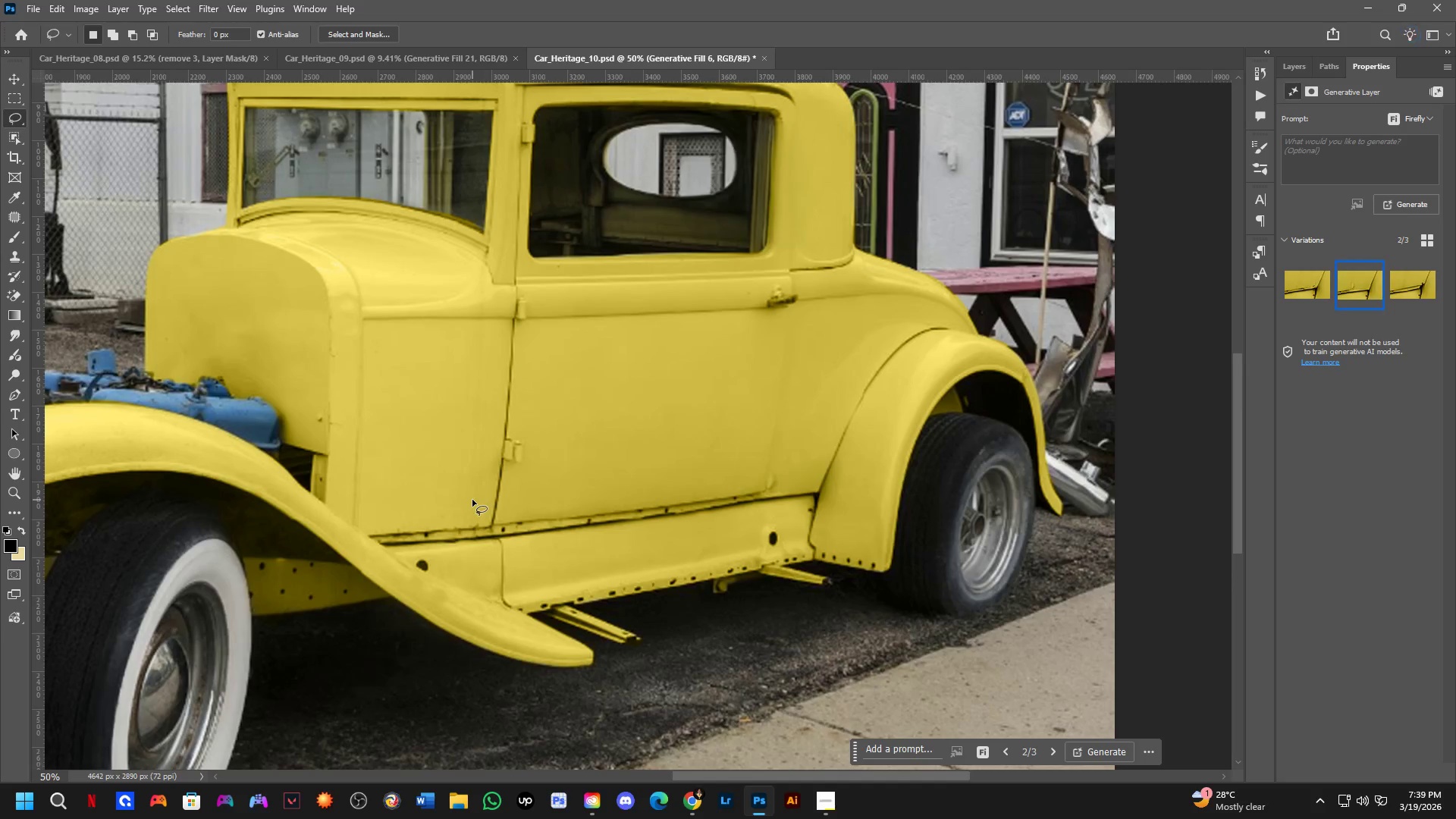 
hold_key(key=Space, duration=0.77)
 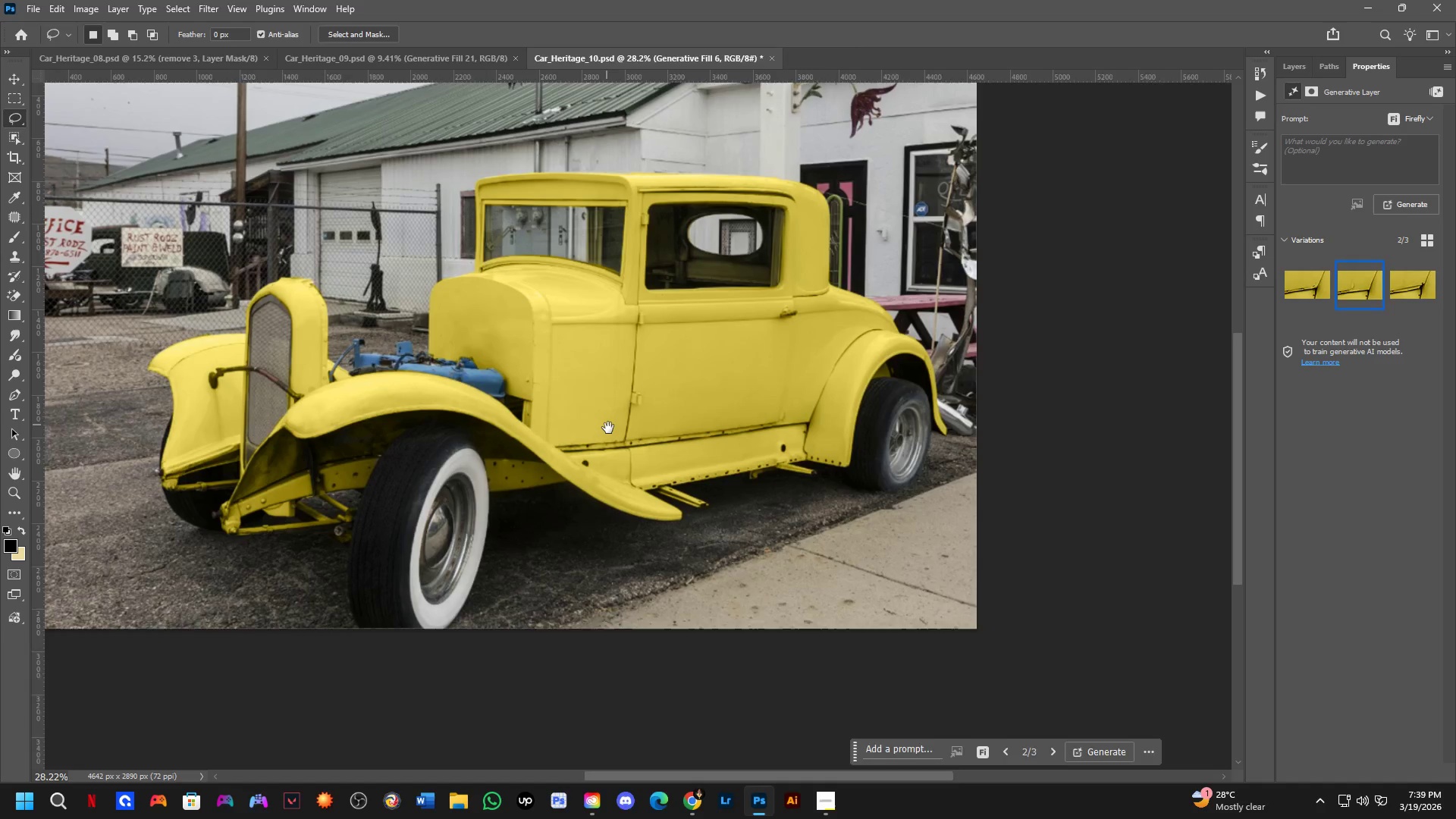 
left_click_drag(start_coordinate=[564, 384], to_coordinate=[599, 447])
 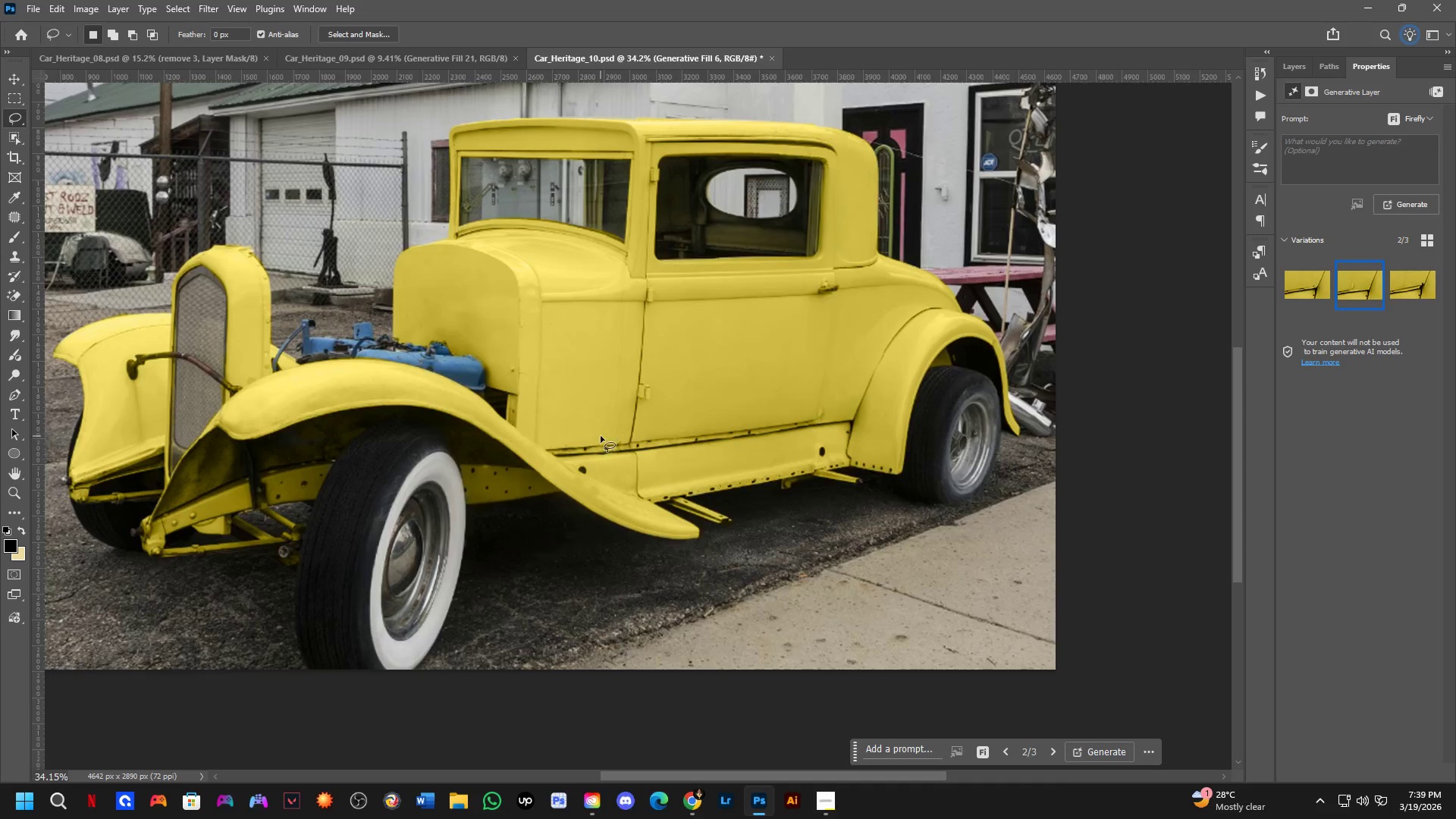 
scroll: coordinate [557, 394], scroll_direction: down, amount: 4.0
 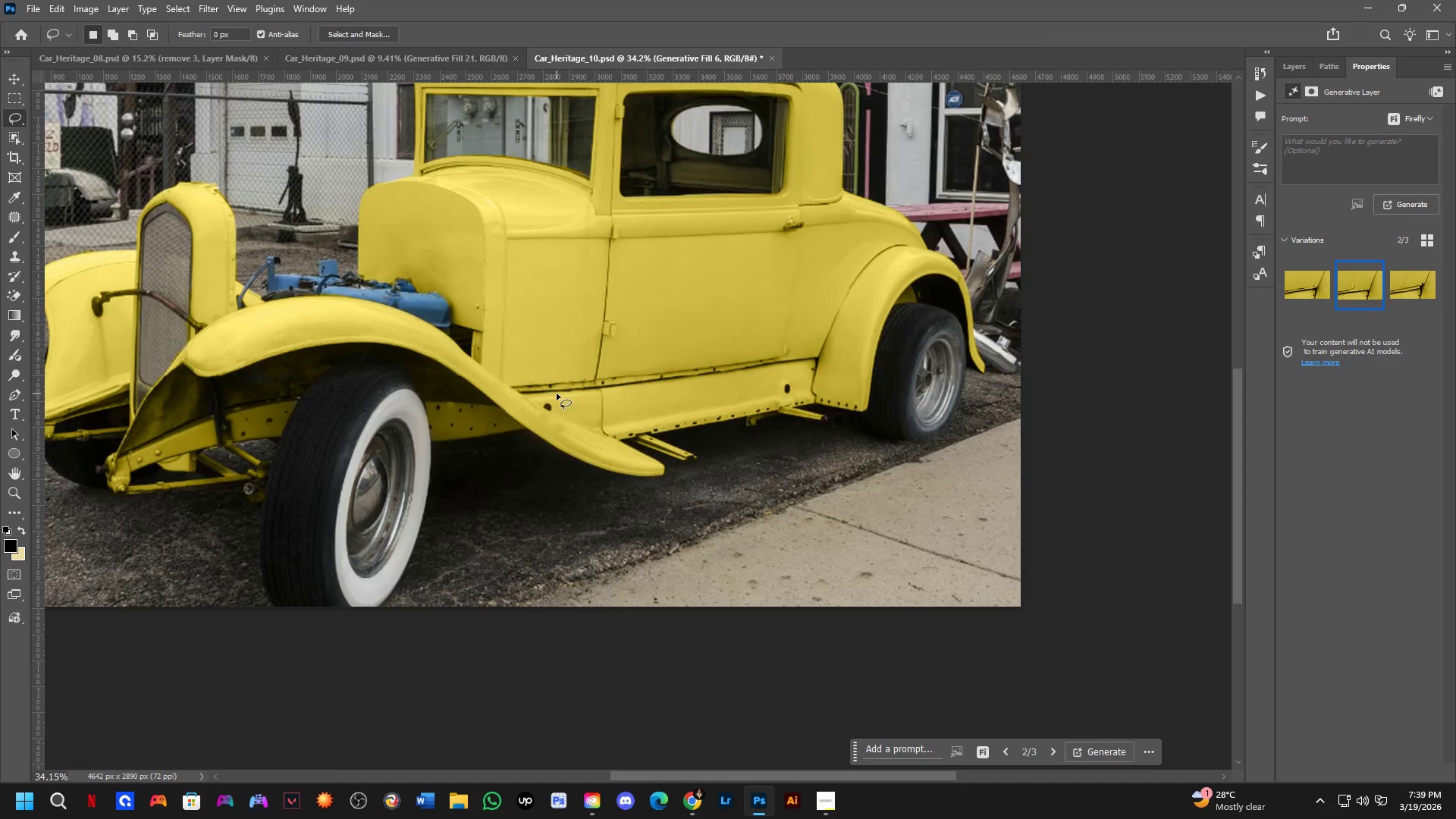 
hold_key(key=Space, duration=0.53)
 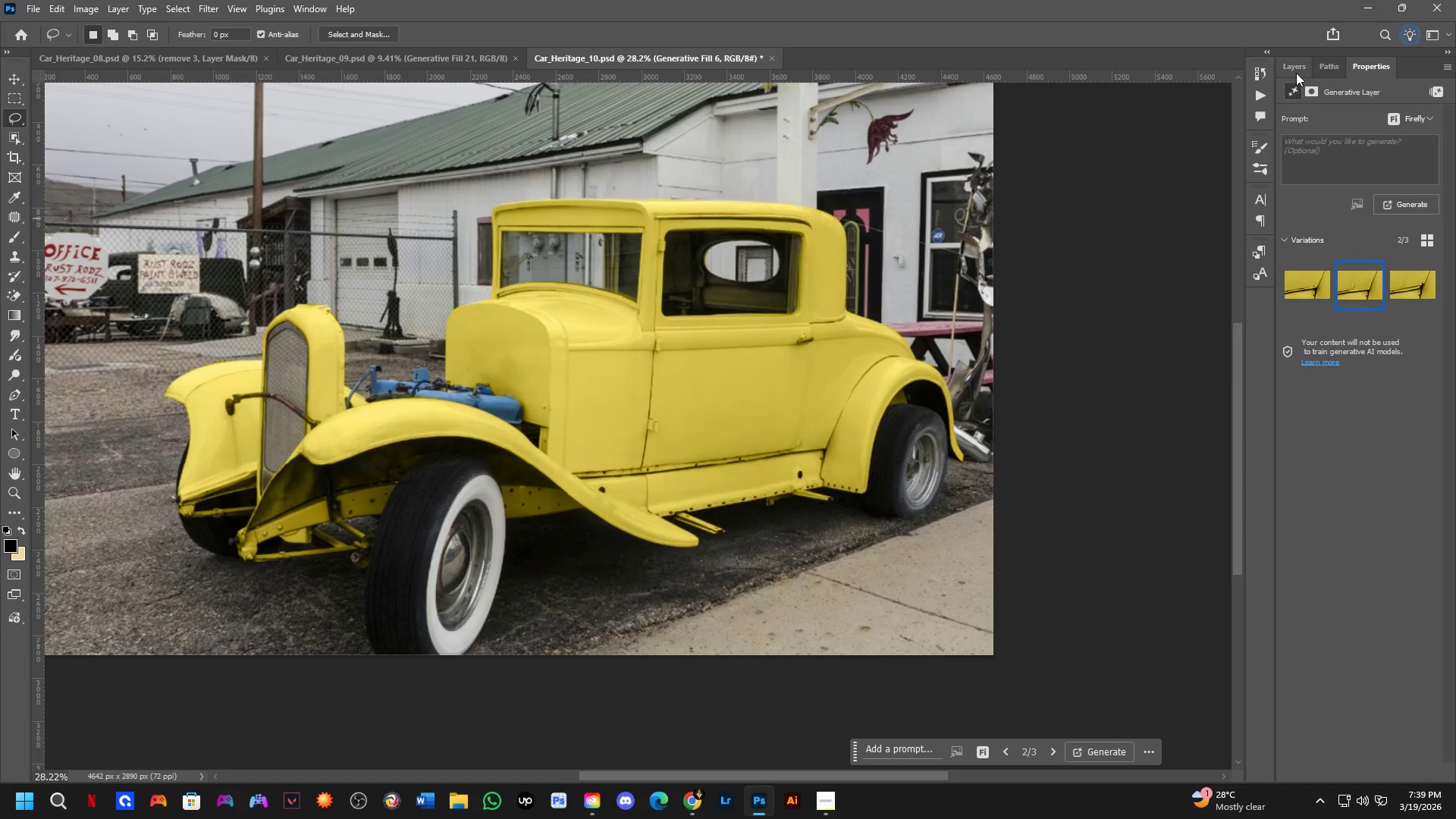 
left_click_drag(start_coordinate=[607, 427], to_coordinate=[624, 453])
 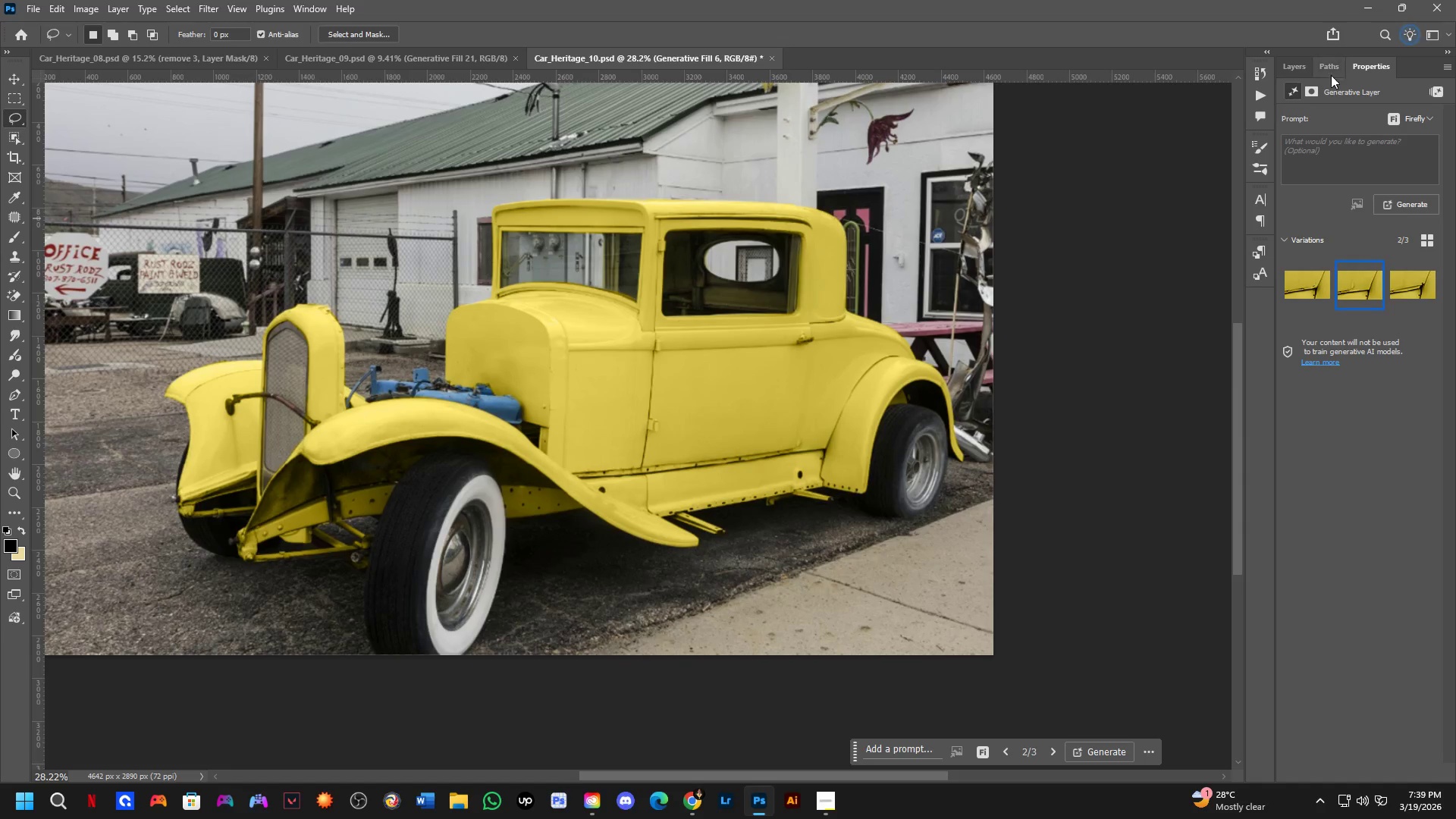 
scroll: coordinate [601, 436], scroll_direction: down, amount: 2.0
 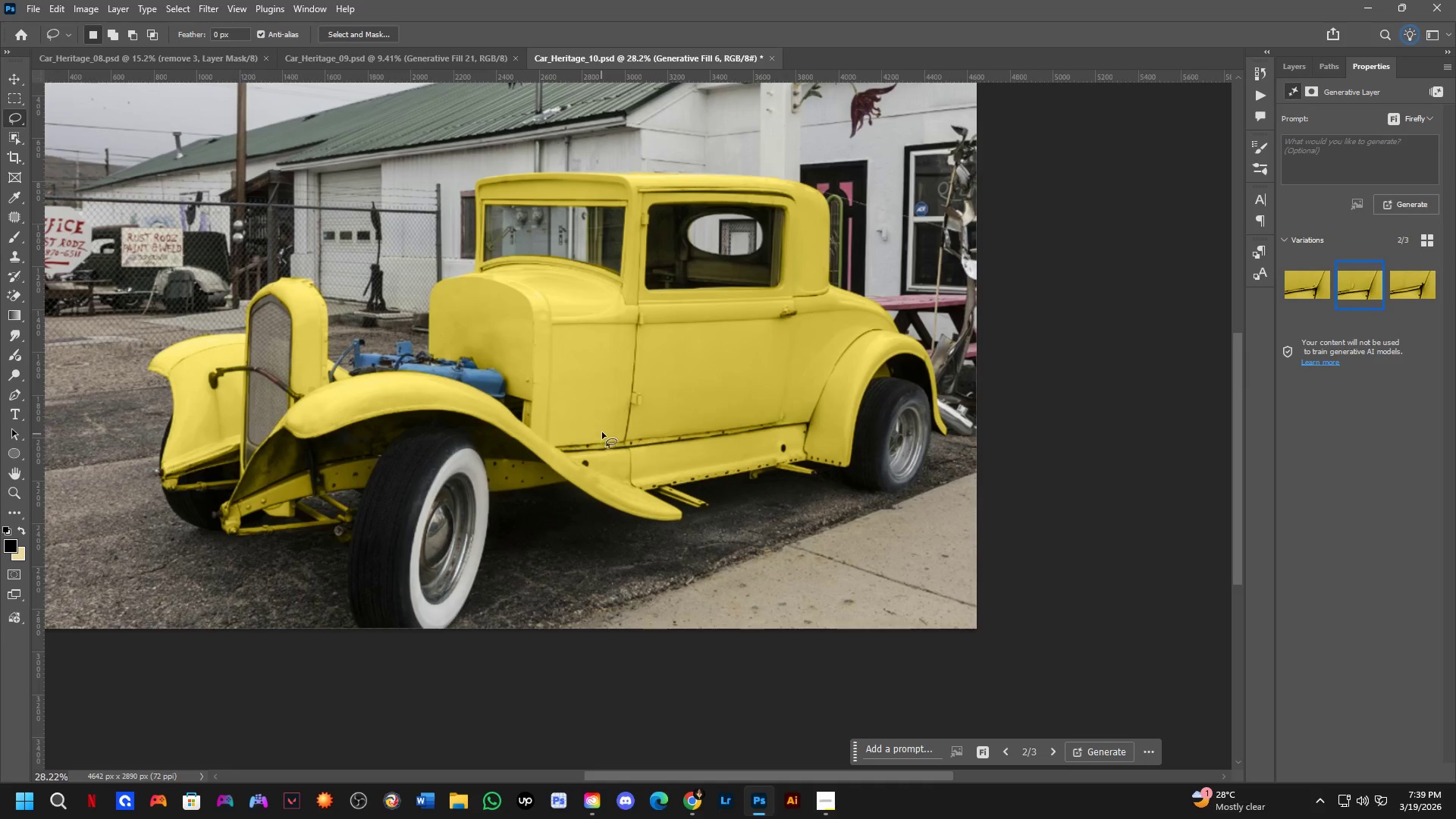 
left_click([1296, 73])
 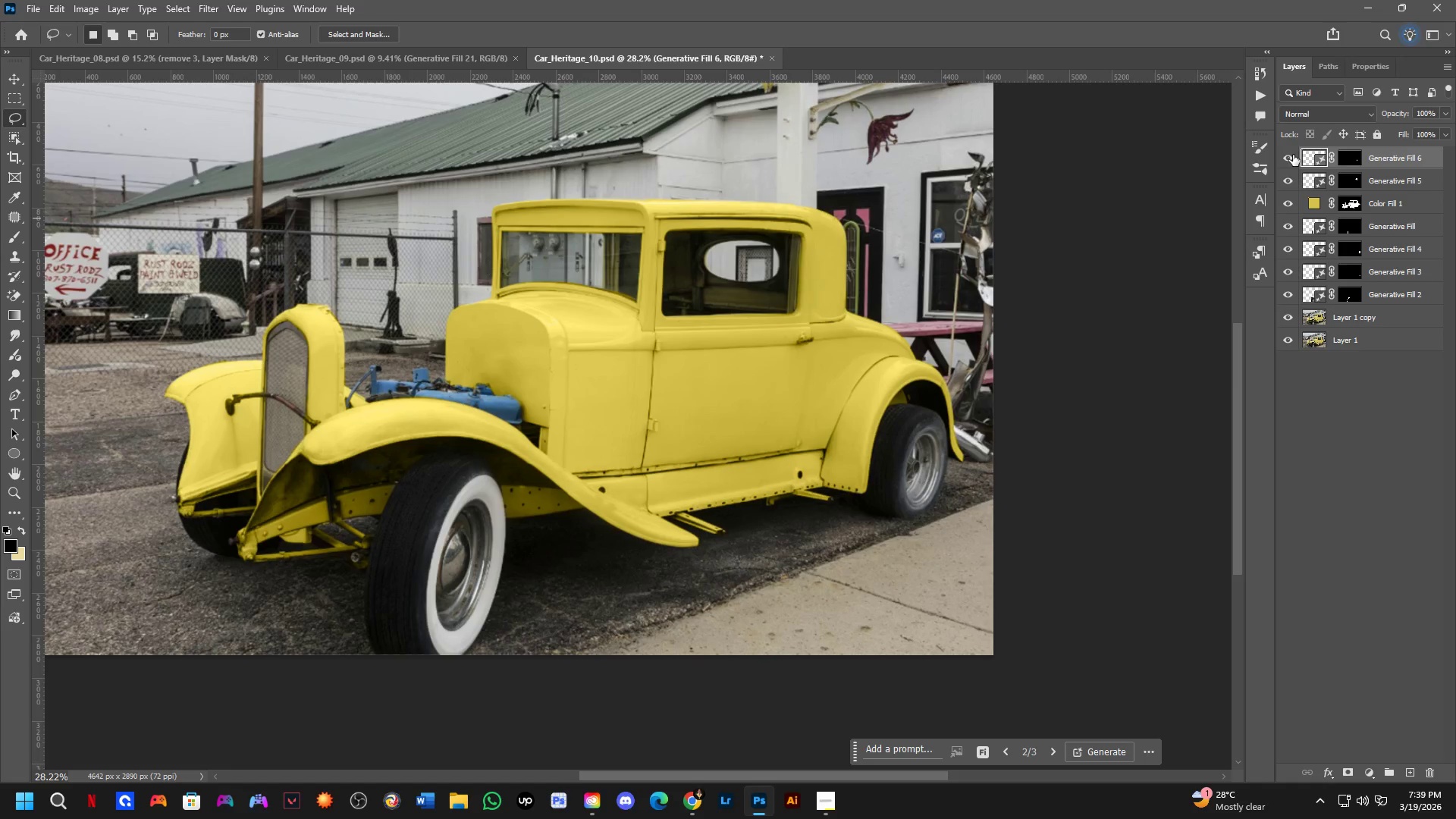 
double_click([1291, 158])
 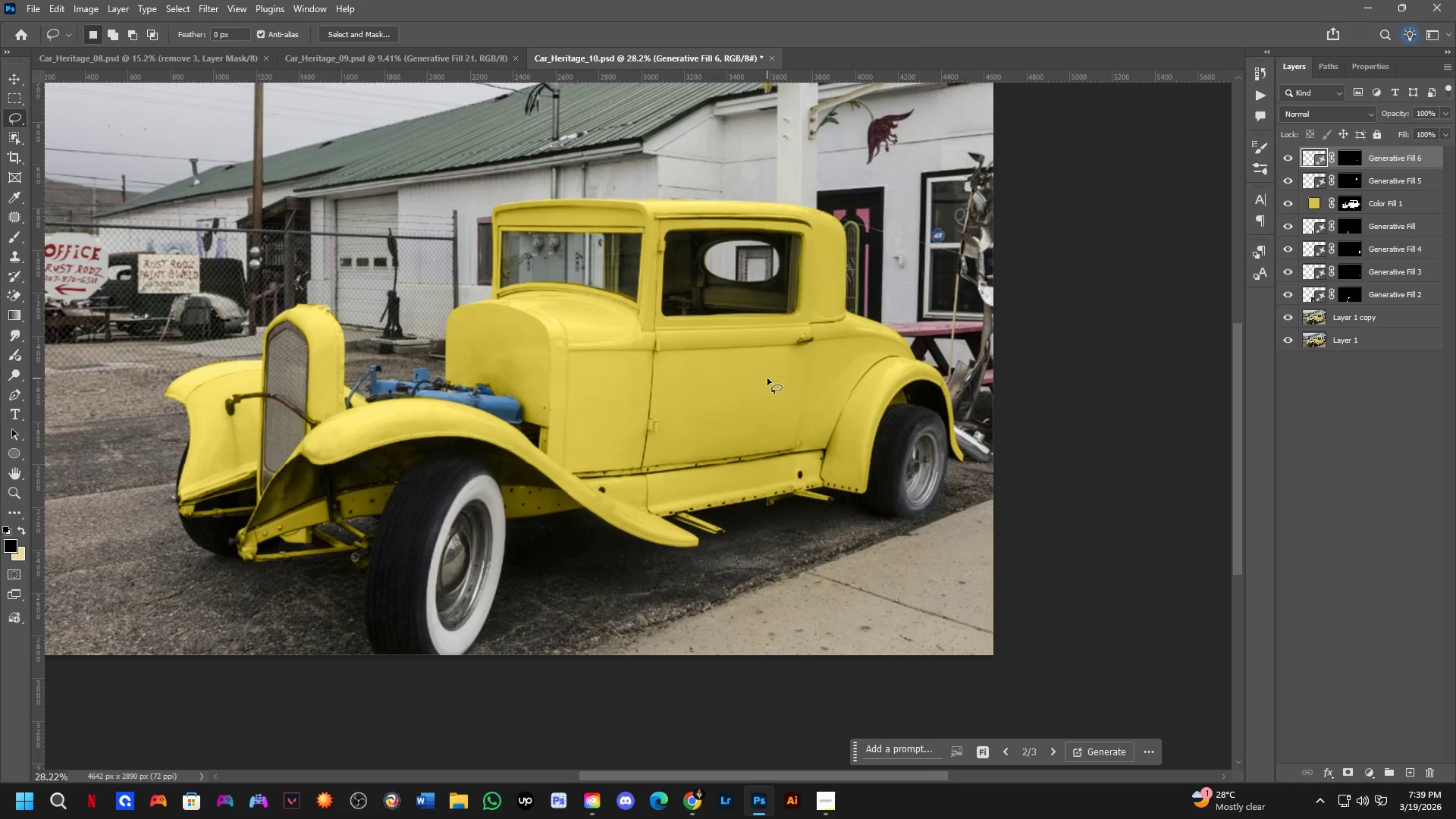 
key(Space)
 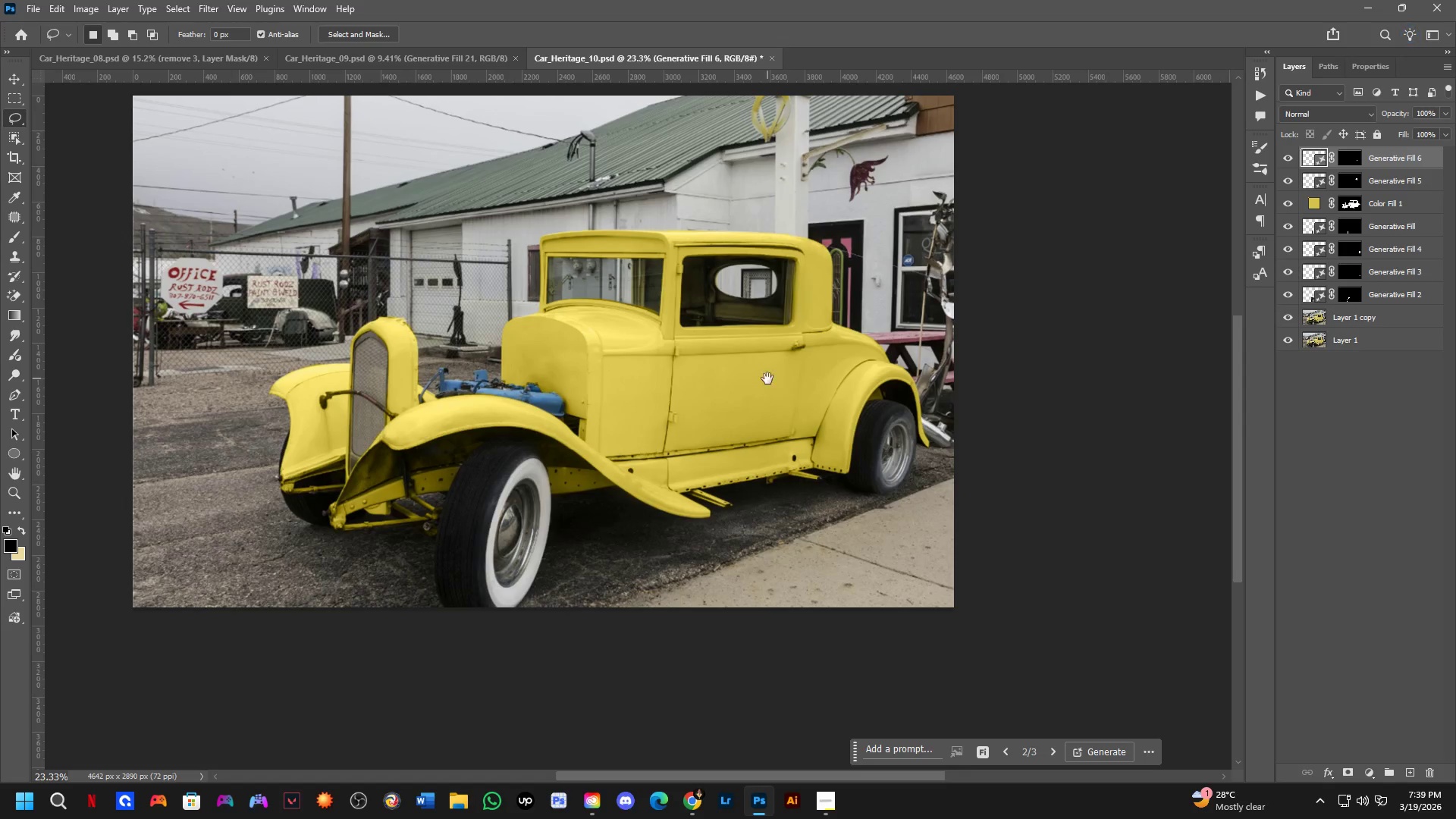 
left_click_drag(start_coordinate=[766, 395], to_coordinate=[776, 463])
 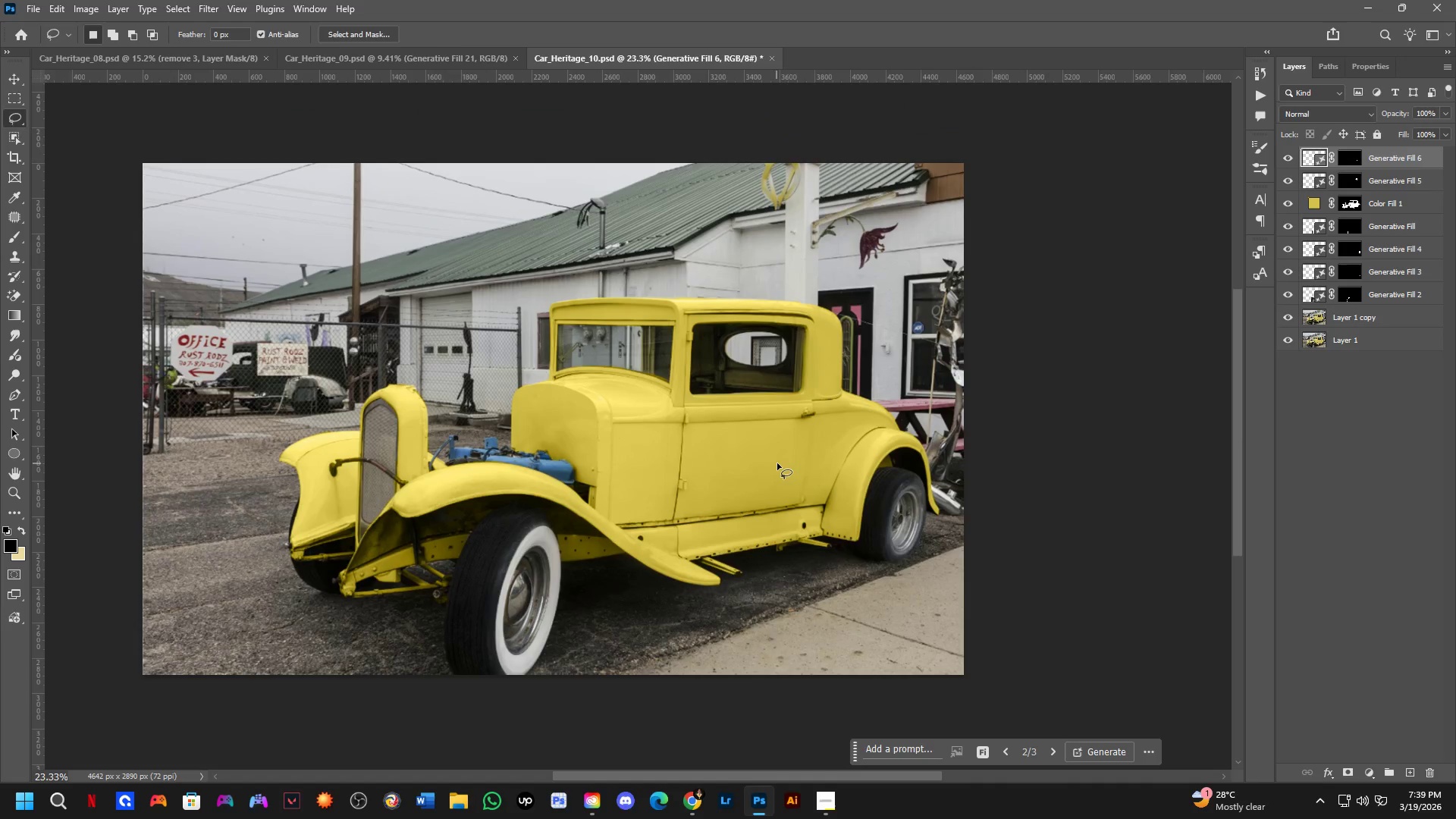 
key(M)
 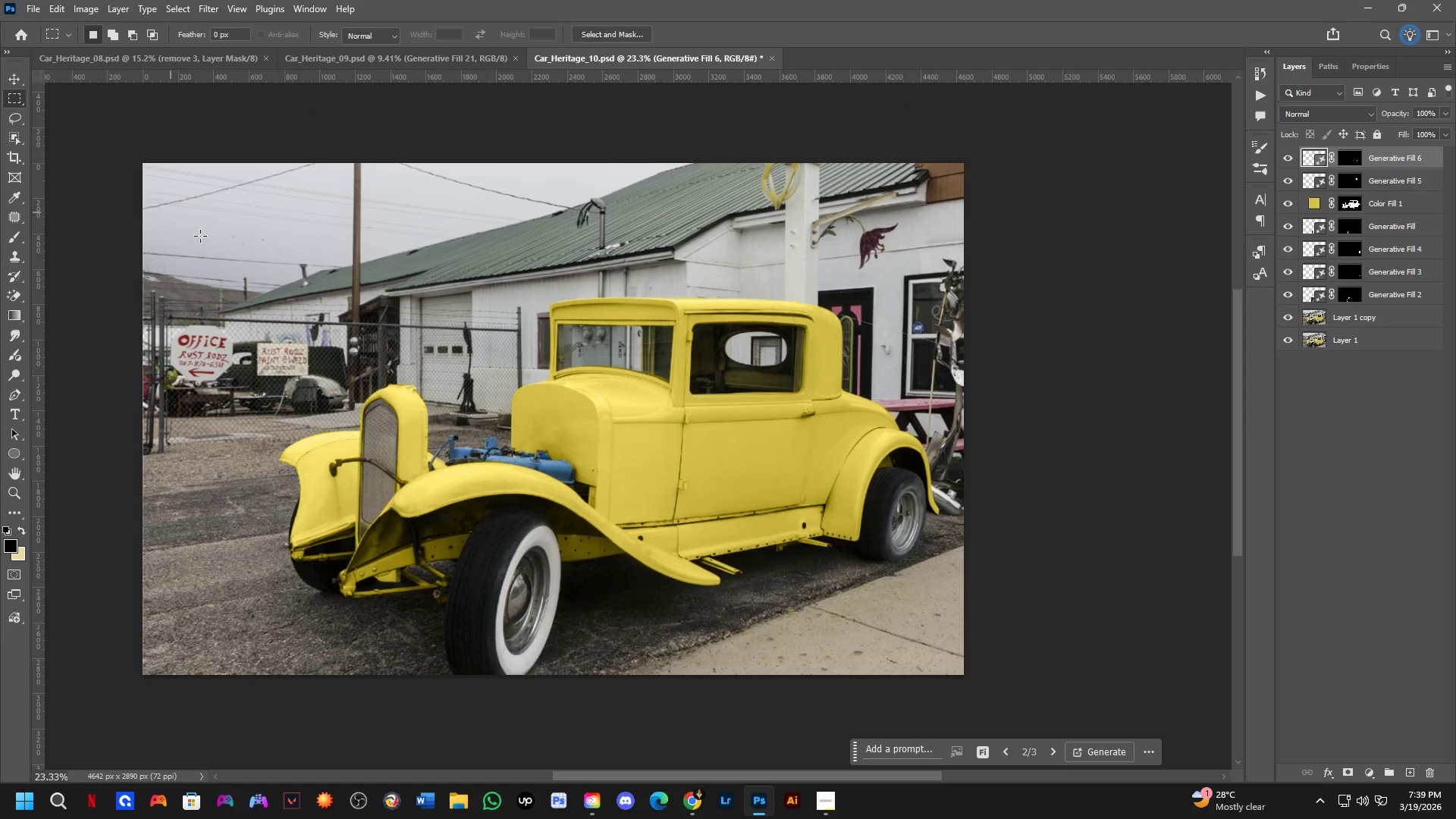 
scroll: coordinate [767, 378], scroll_direction: down, amount: 2.0
 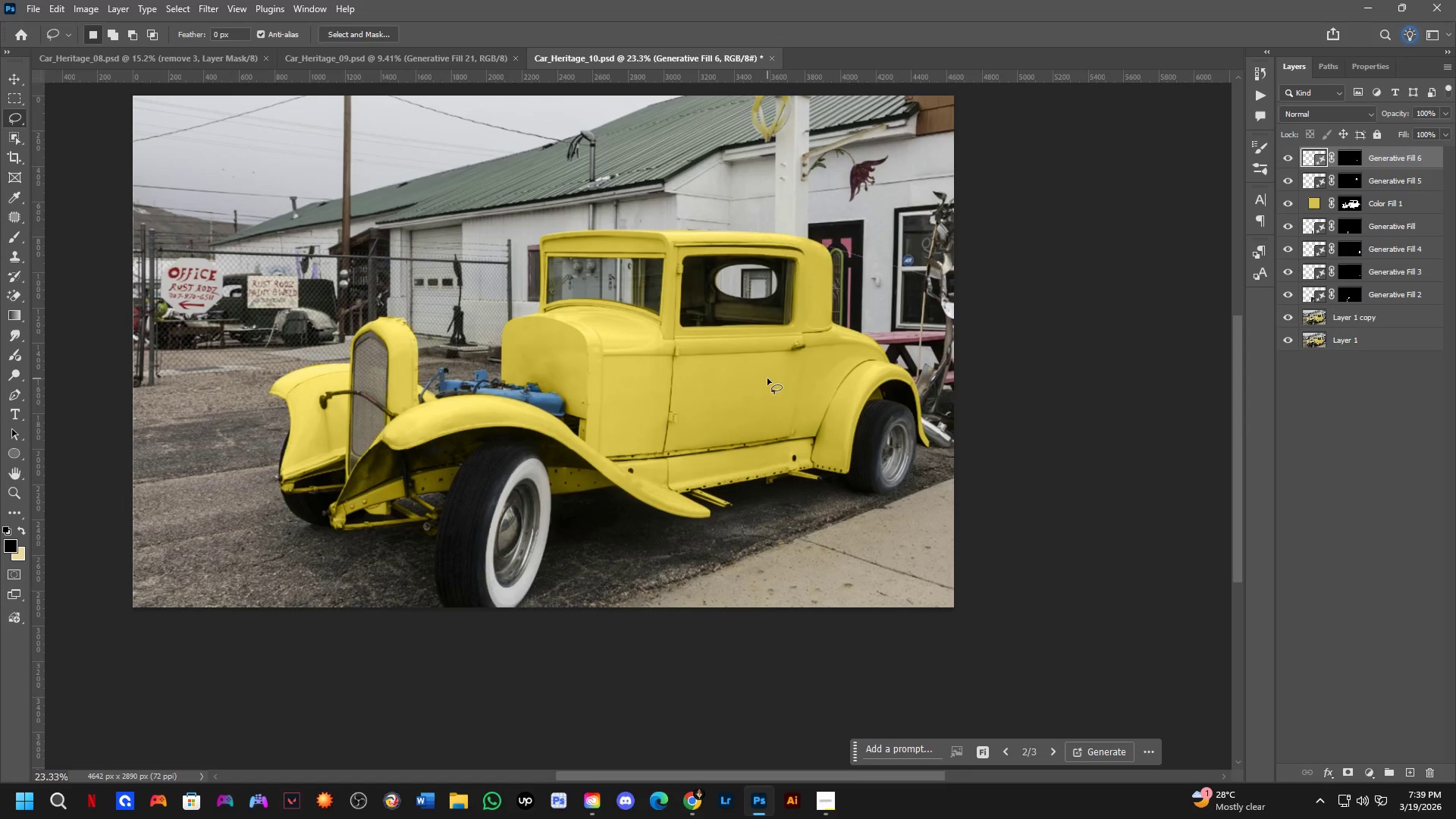 
left_click_drag(start_coordinate=[266, 266], to_coordinate=[1030, 701])
 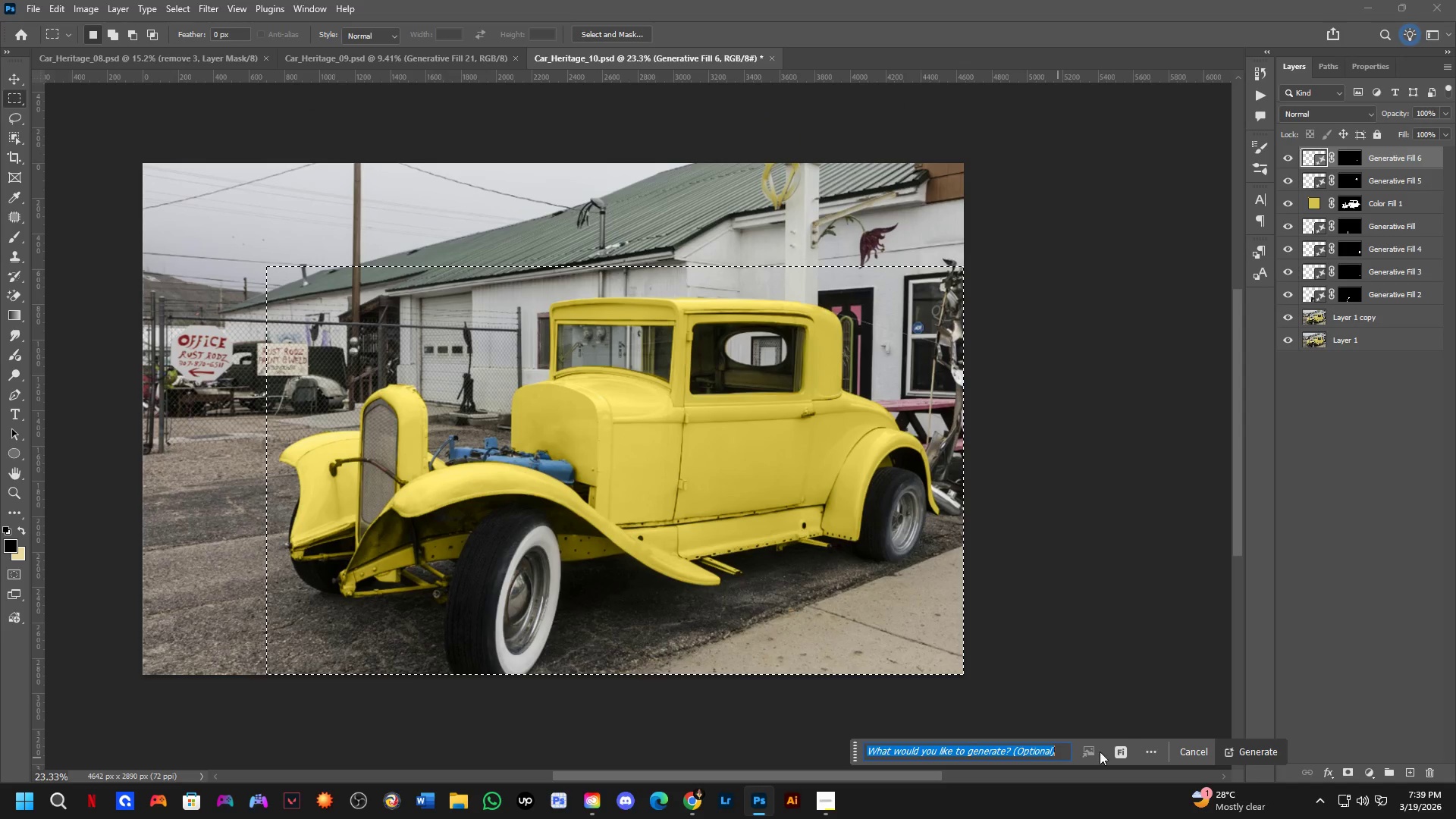 
left_click([1112, 748])
 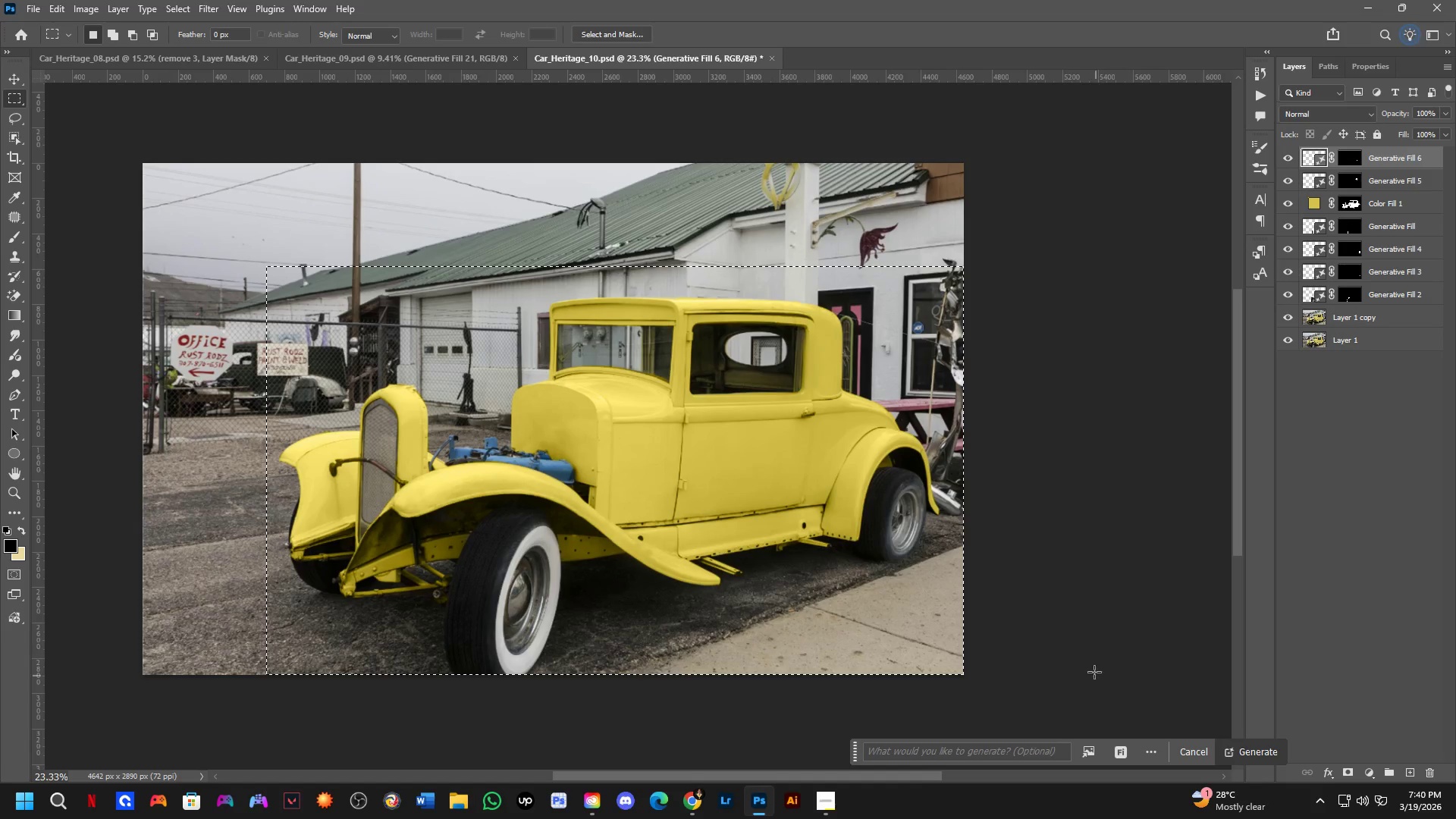 
left_click_drag(start_coordinate=[1124, 761], to_coordinate=[1122, 752])
 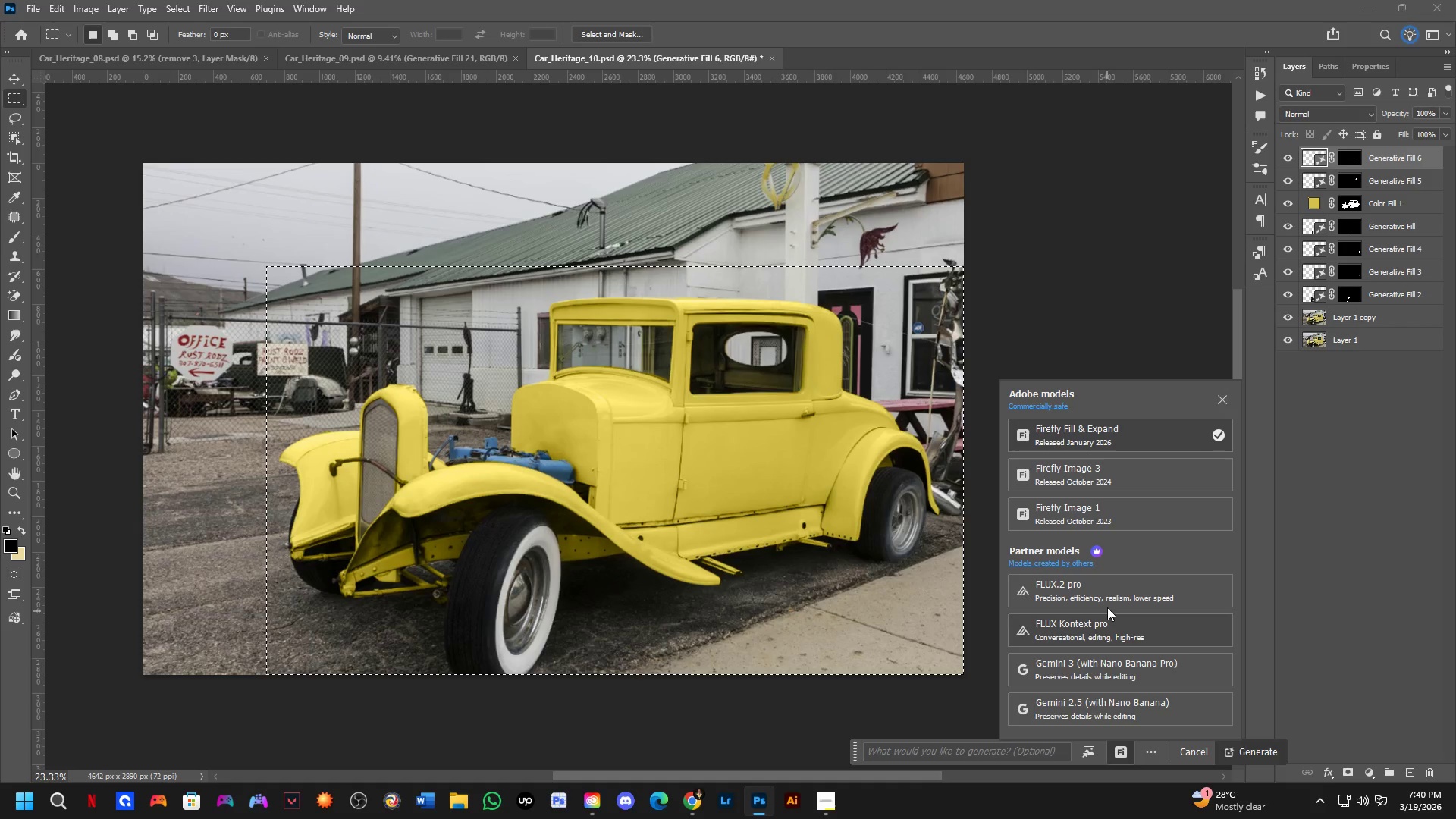 
left_click([1107, 604])
 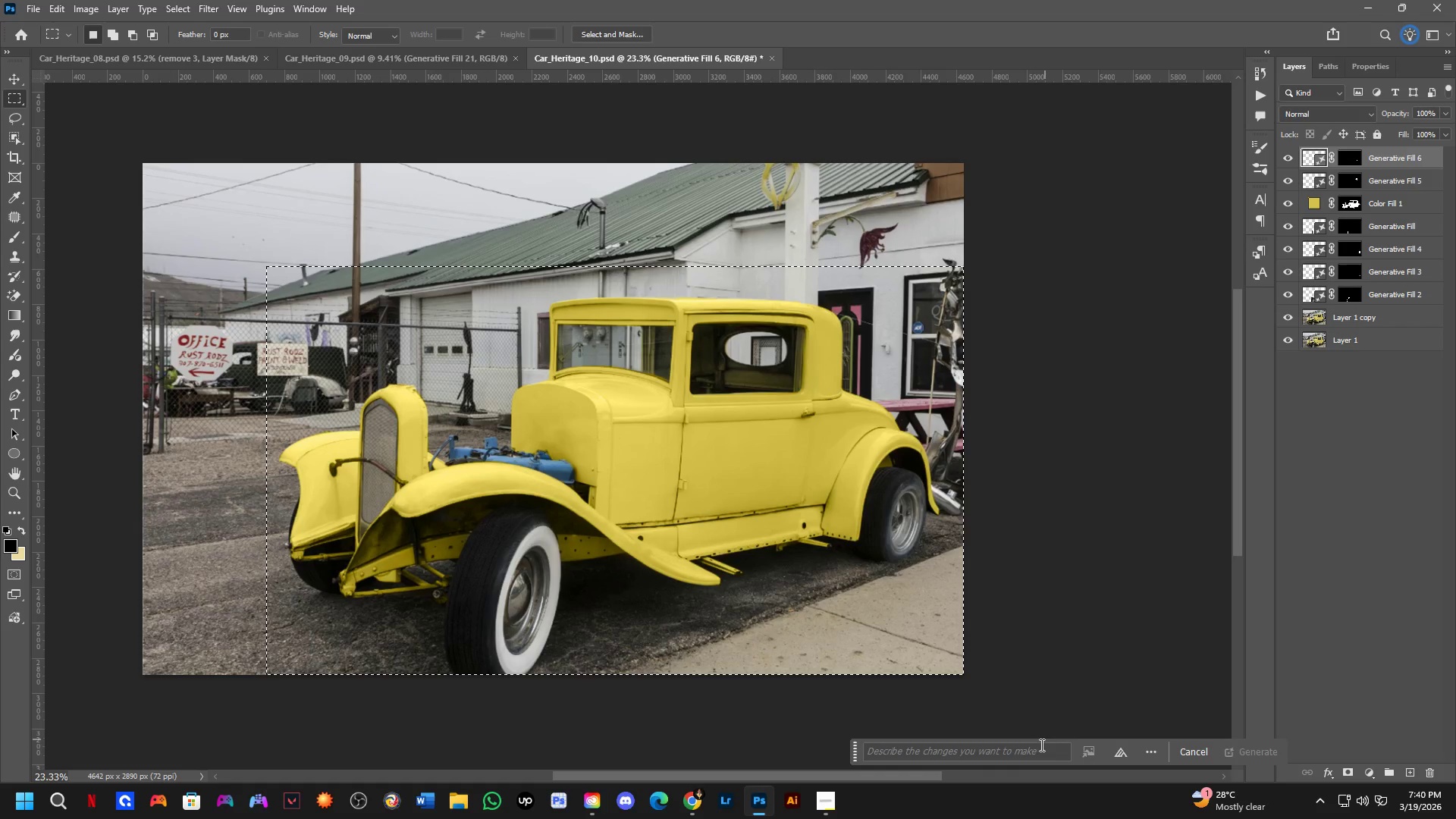 
left_click([1035, 752])
 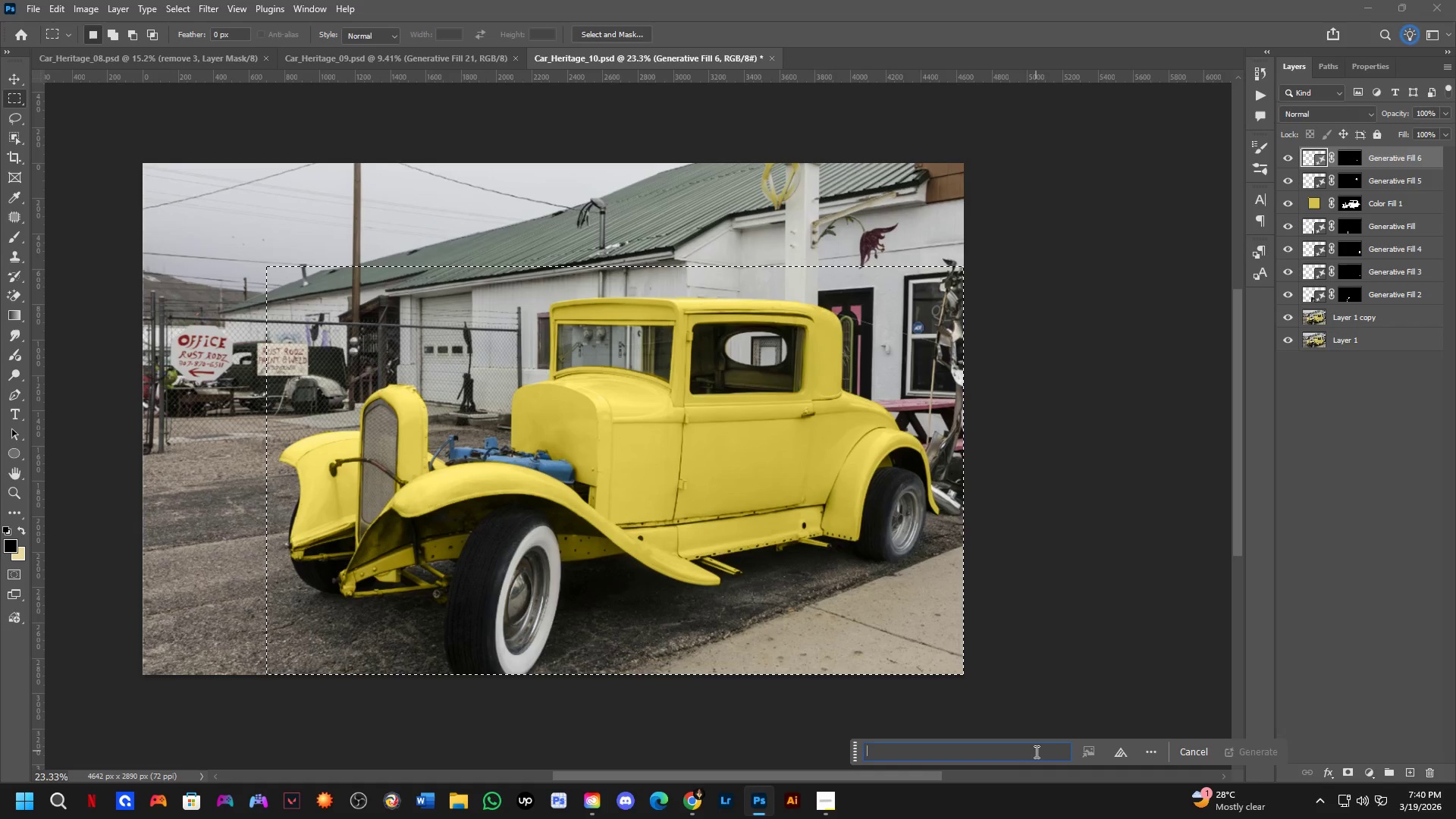 
type(add d)
 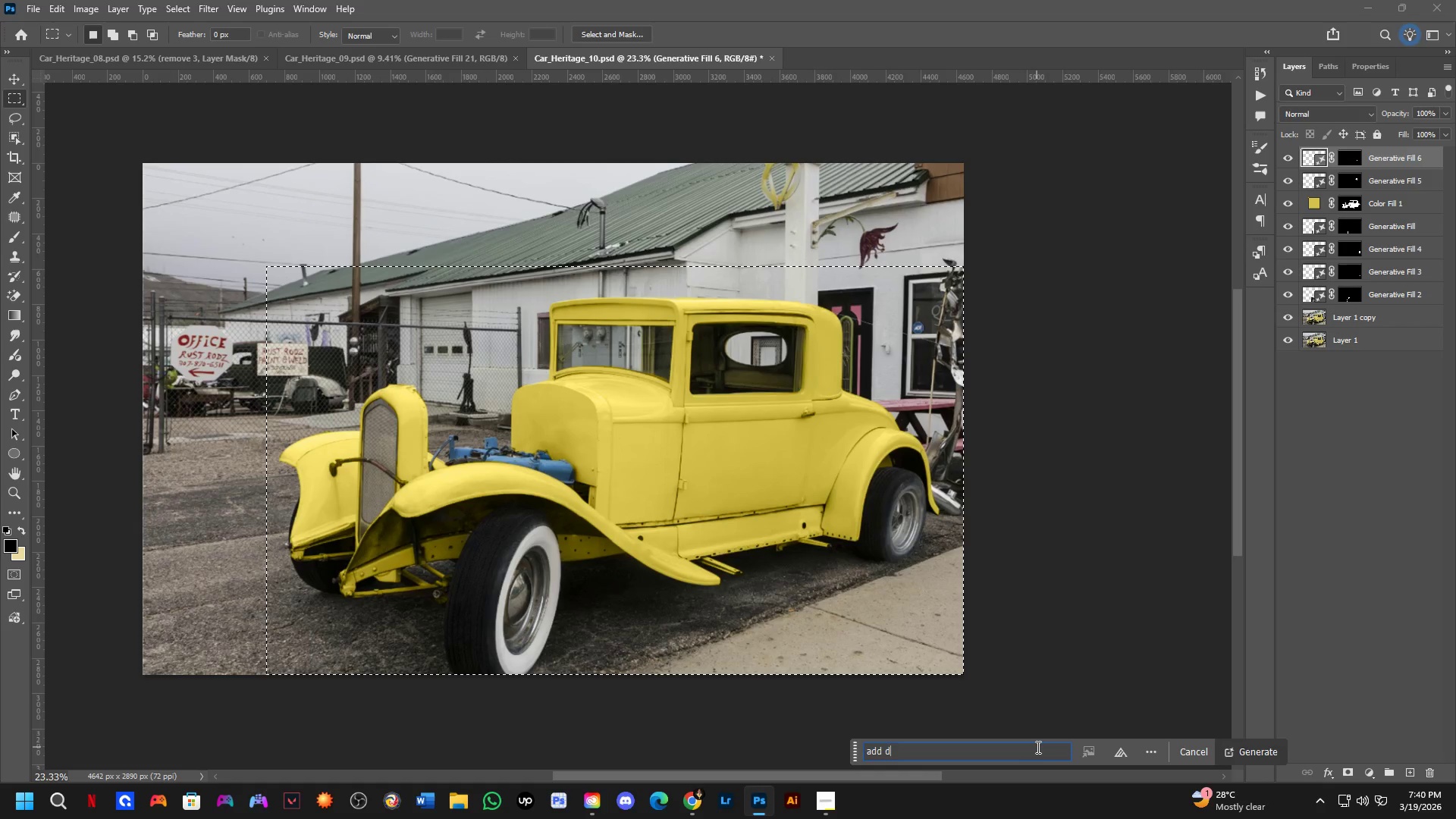 
key(Control+ControlLeft)
 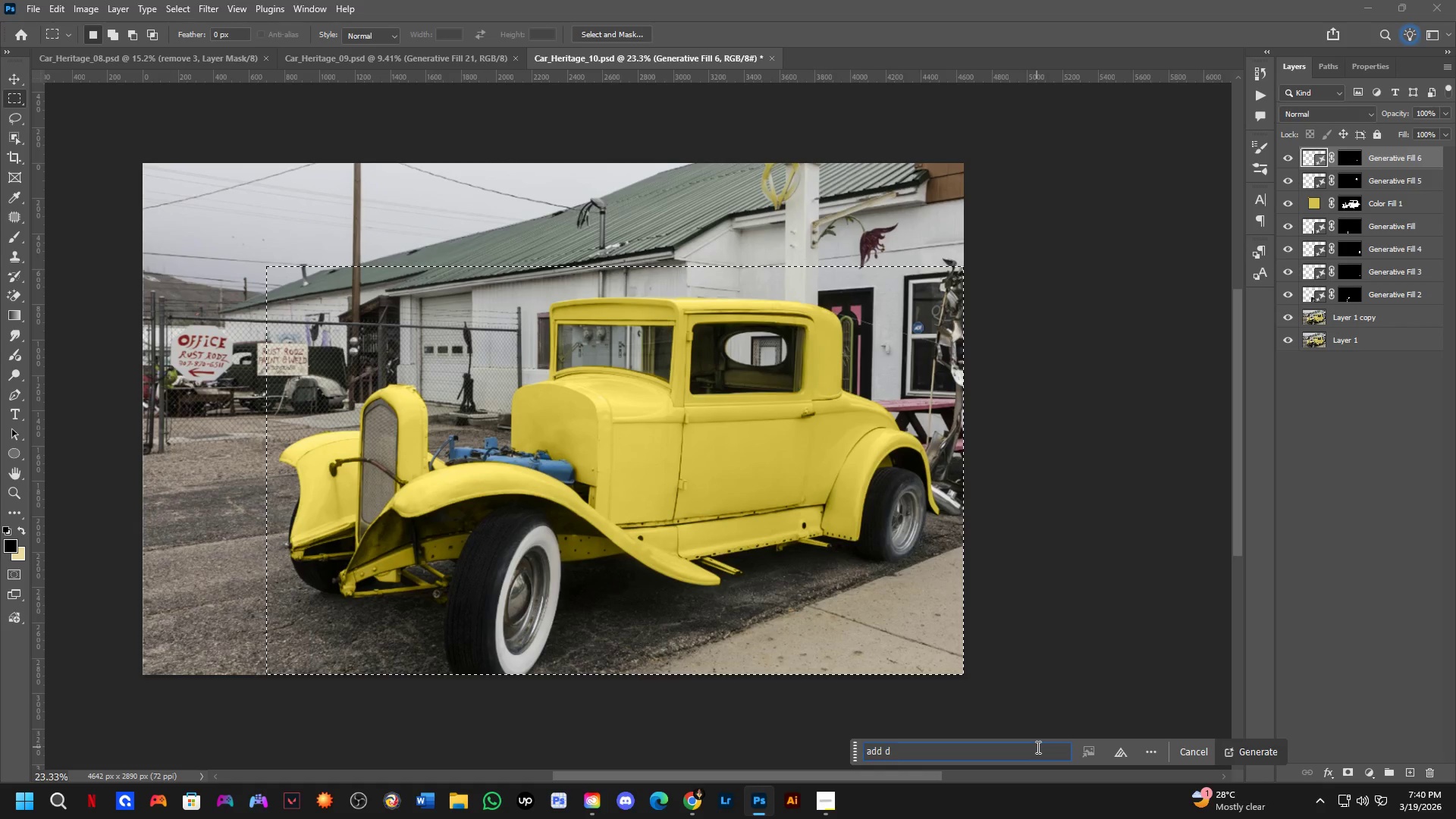 
key(Control+A)
 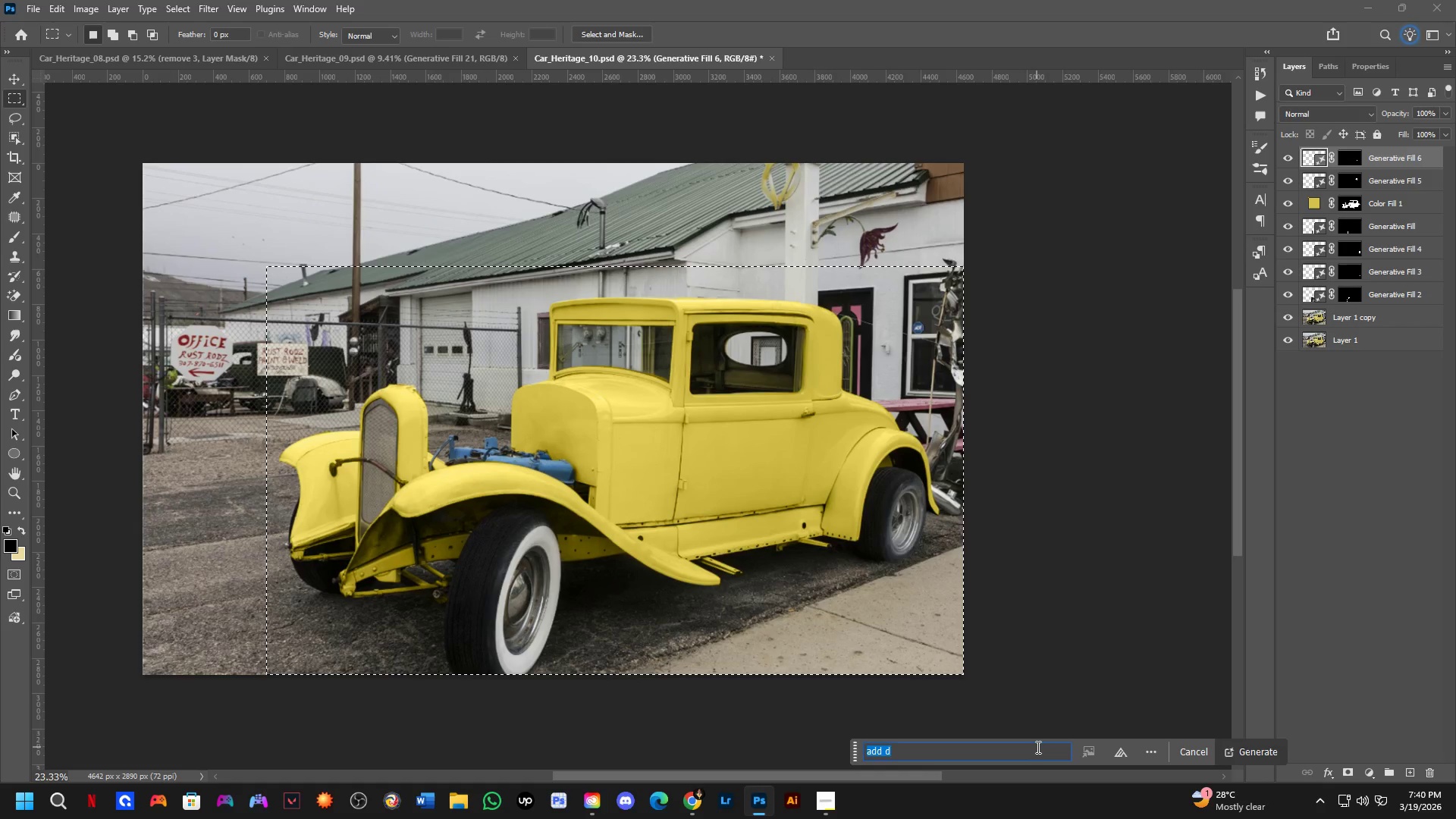 
type(enhance the image dont cahnge tje)
key(Backspace)
key(Backspace)
type(he style)
 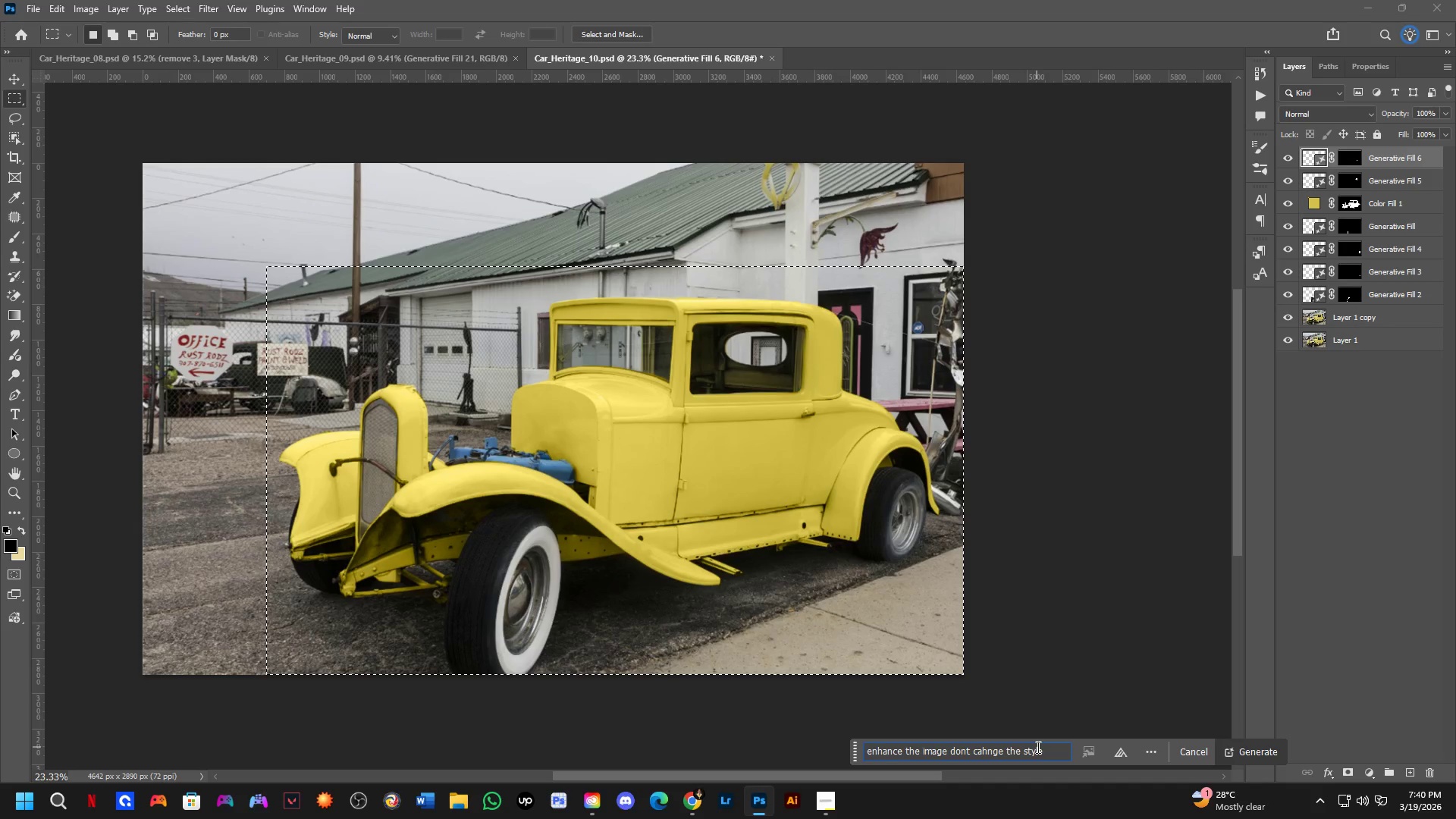 
wait(35.41)
 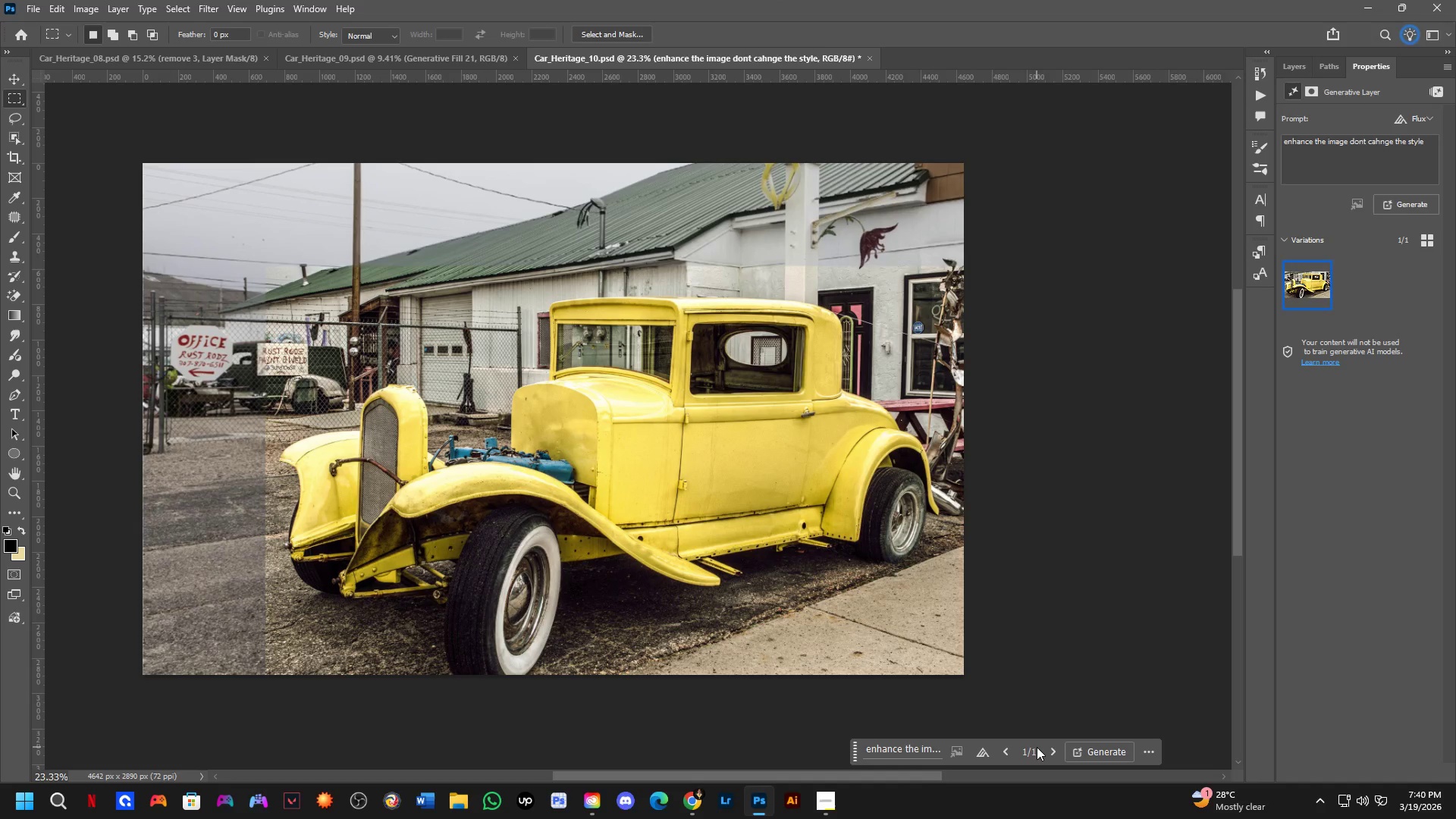 
key(Control+Z)
 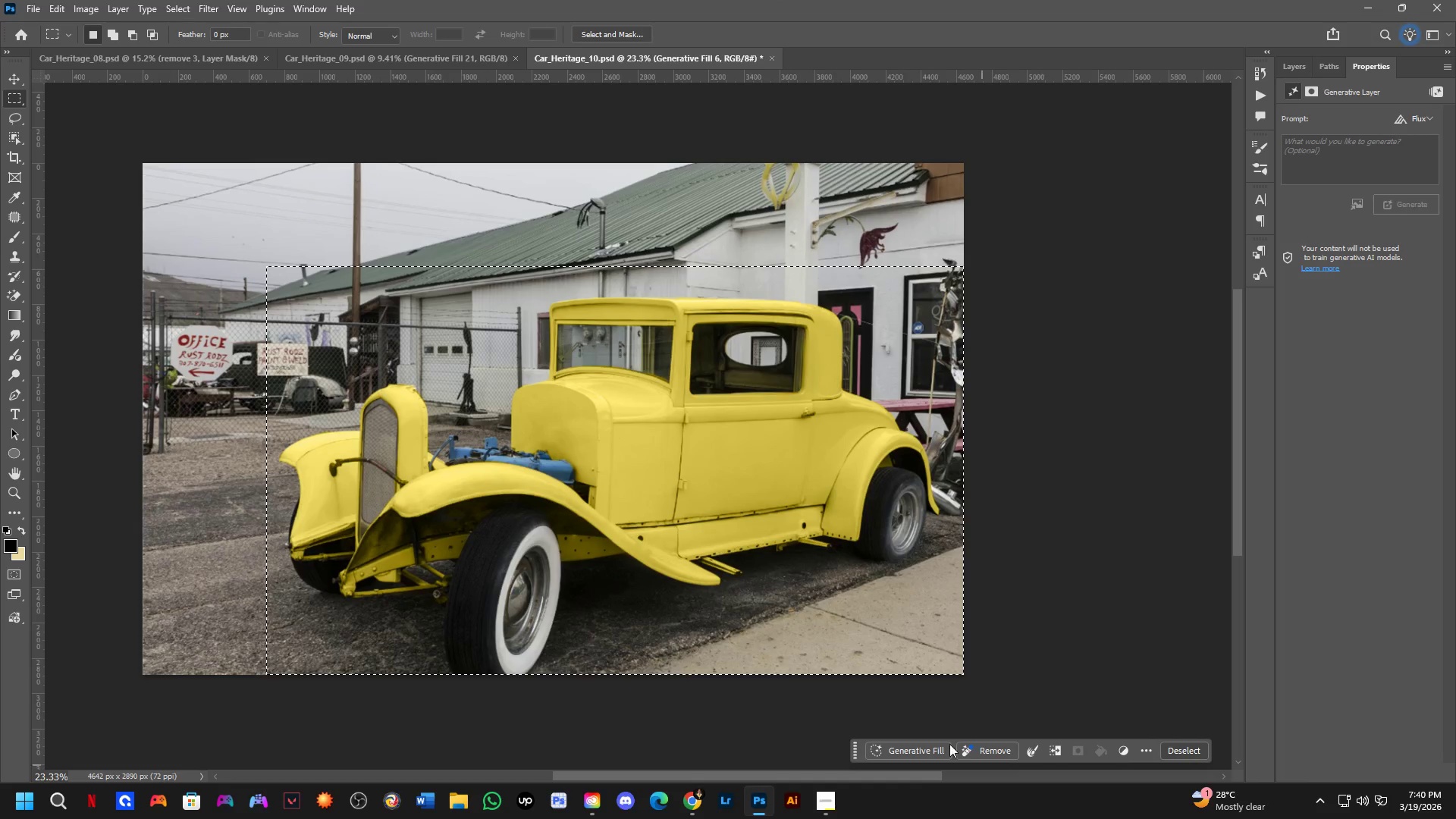 
key(Control+A)
 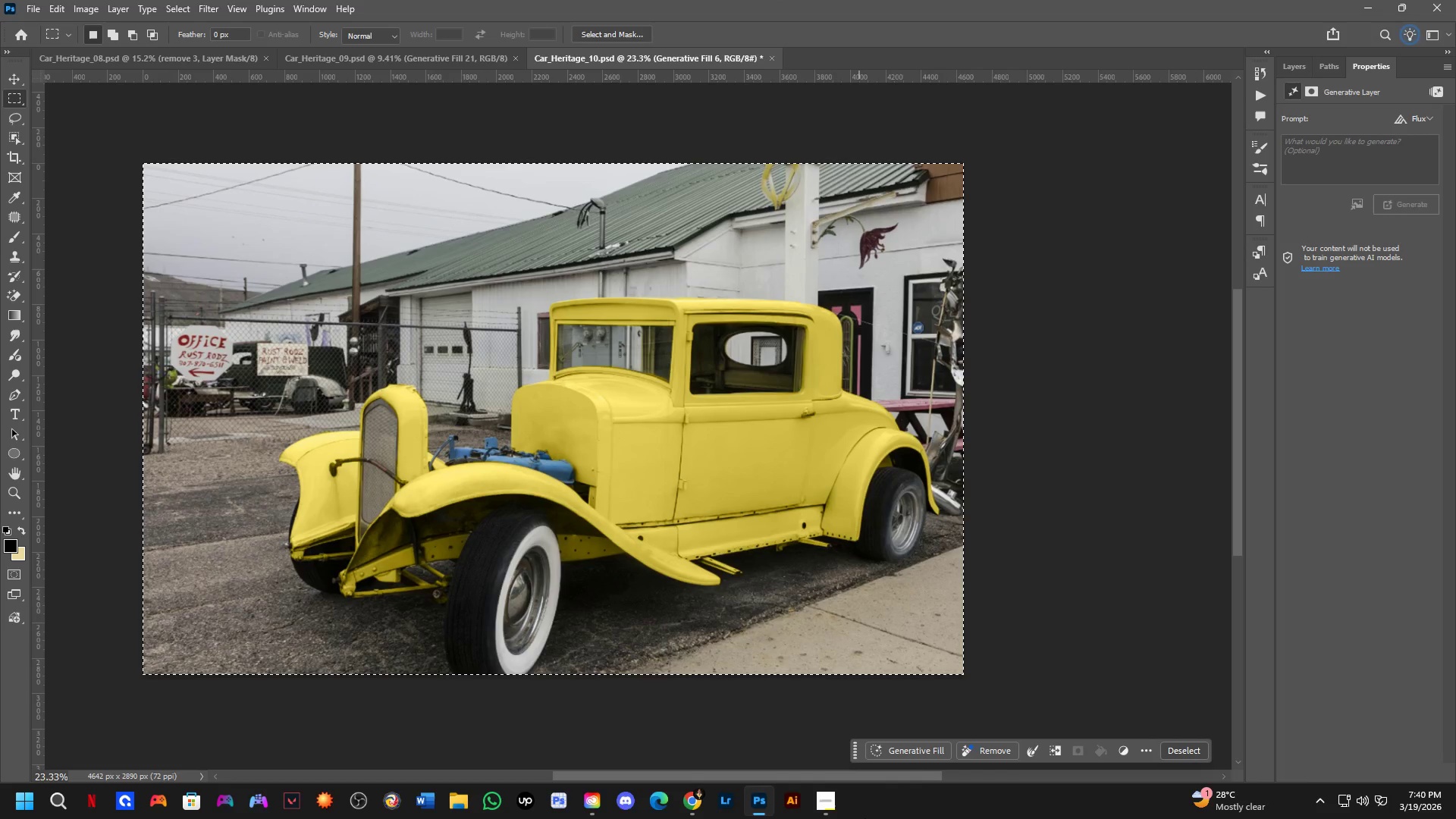 
left_click([932, 757])
 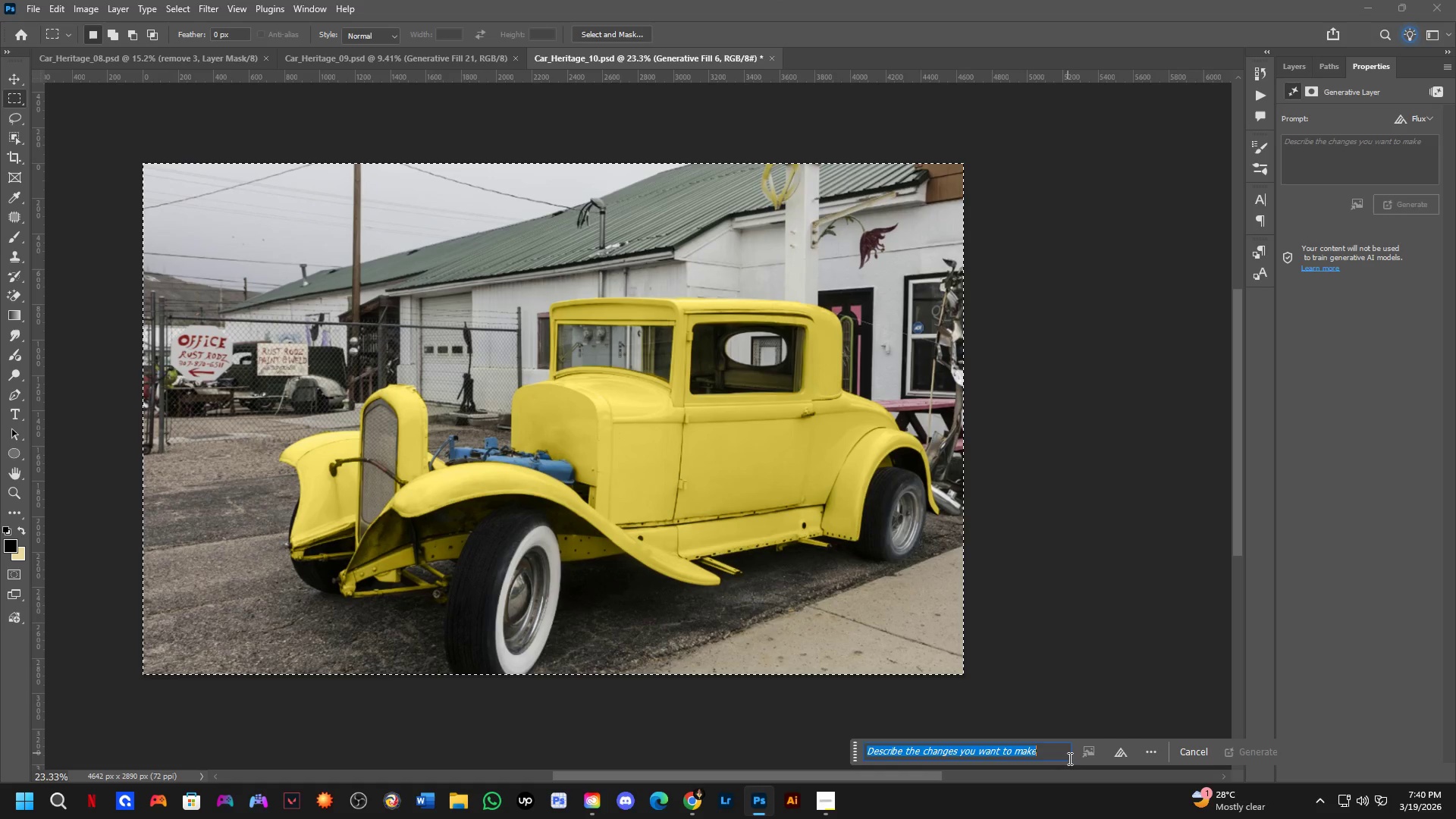 
type(restore the image dont change the stykl)
key(Backspace)
key(Backspace)
type(le make the care clean anf)
key(Backspace)
key(Backspace)
type(d)
key(Backspace)
type(nd polished)
 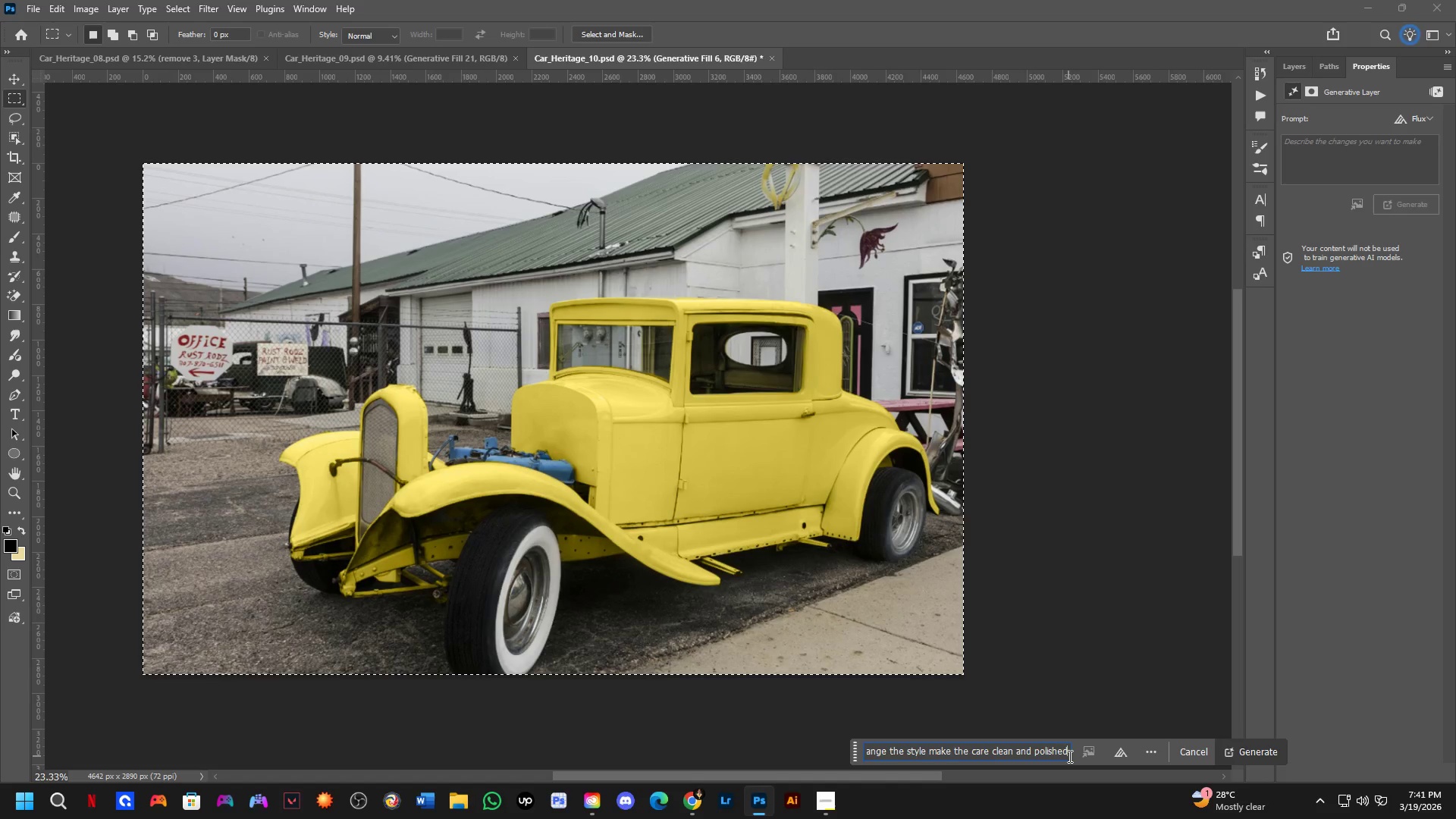 
key(Enter)
 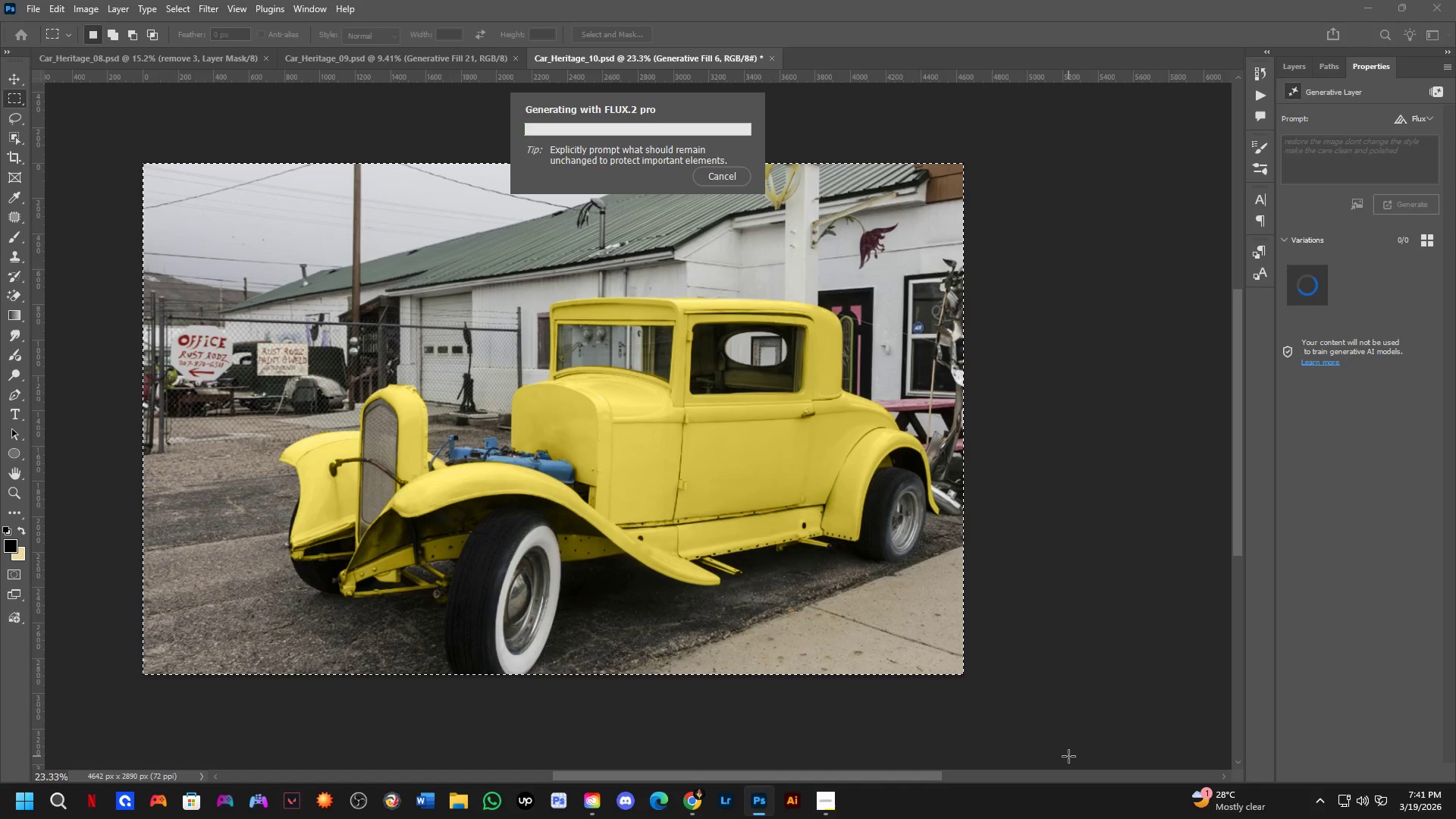 
key(Alt+Tab)
 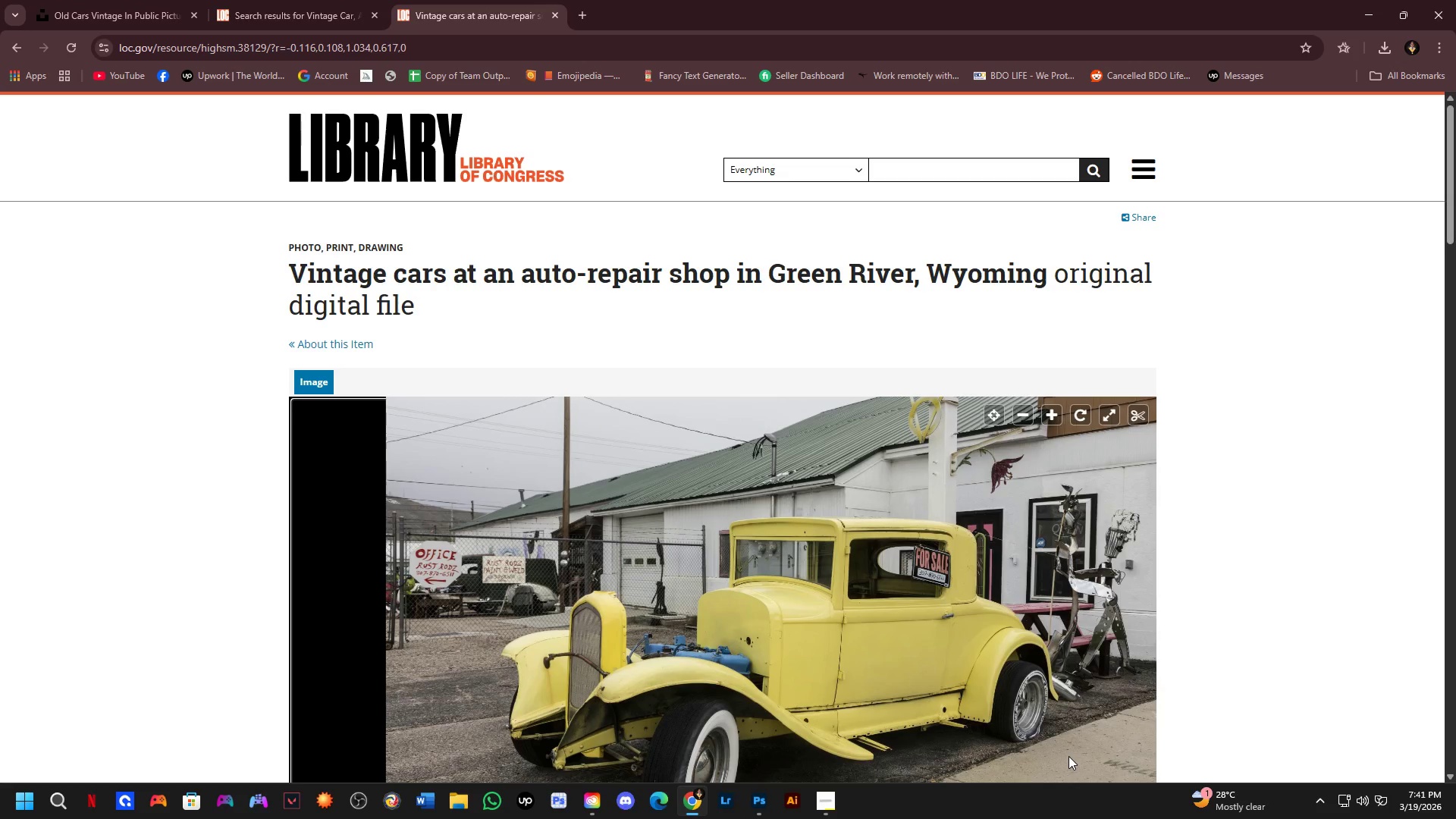 
key(Alt+AltLeft)
 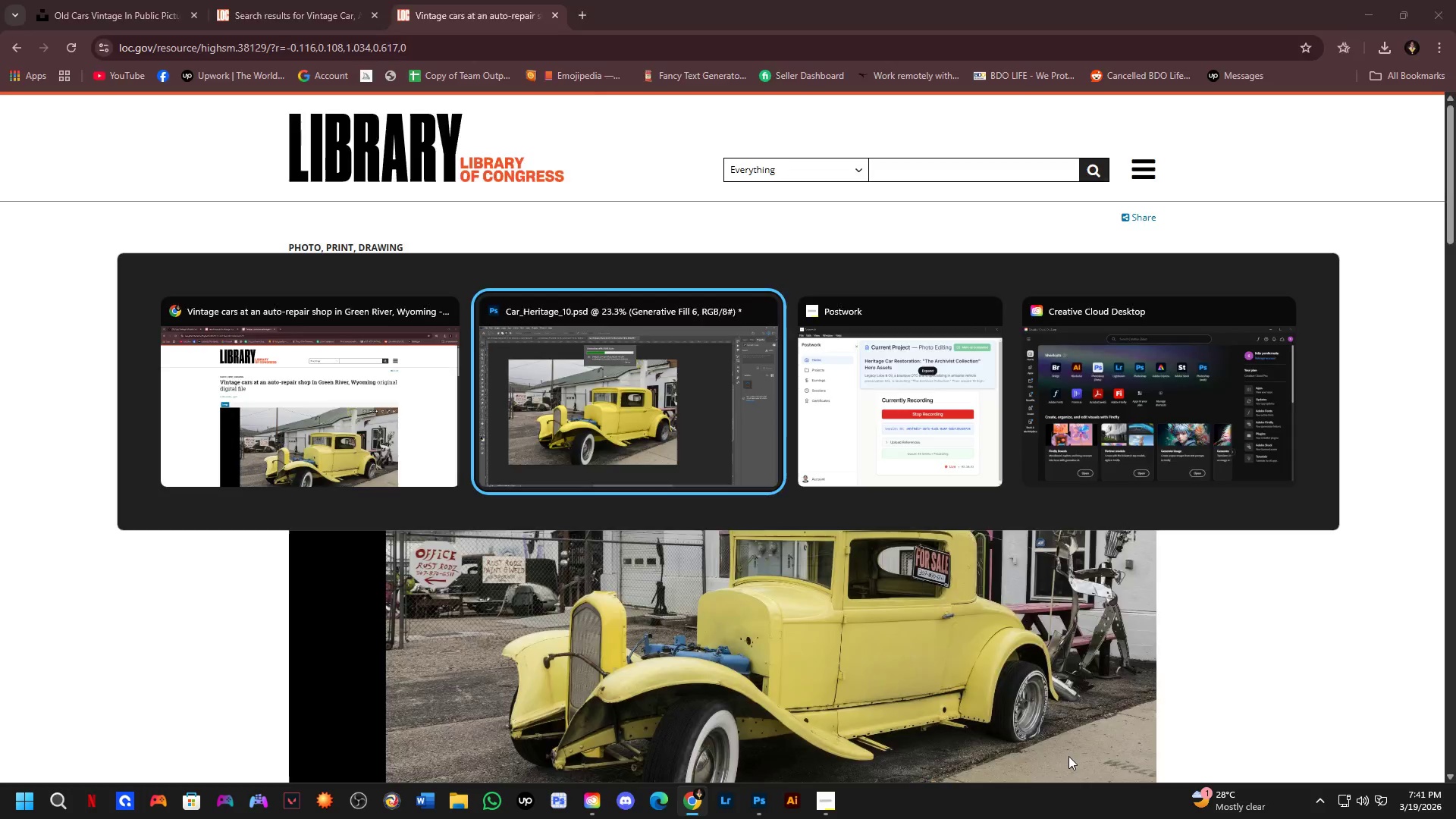 
key(Alt+Tab)
 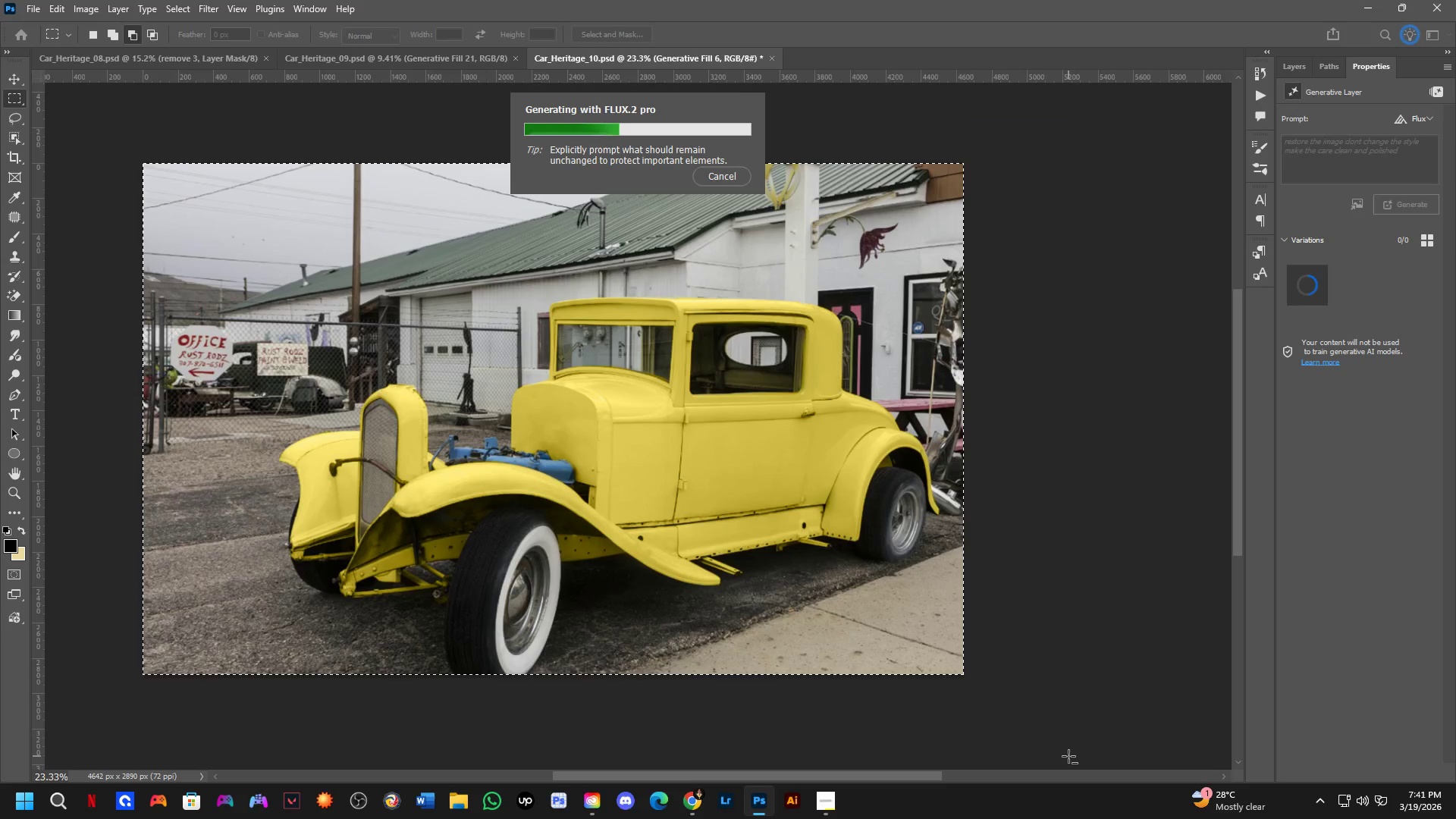 
key(Alt+Tab)
 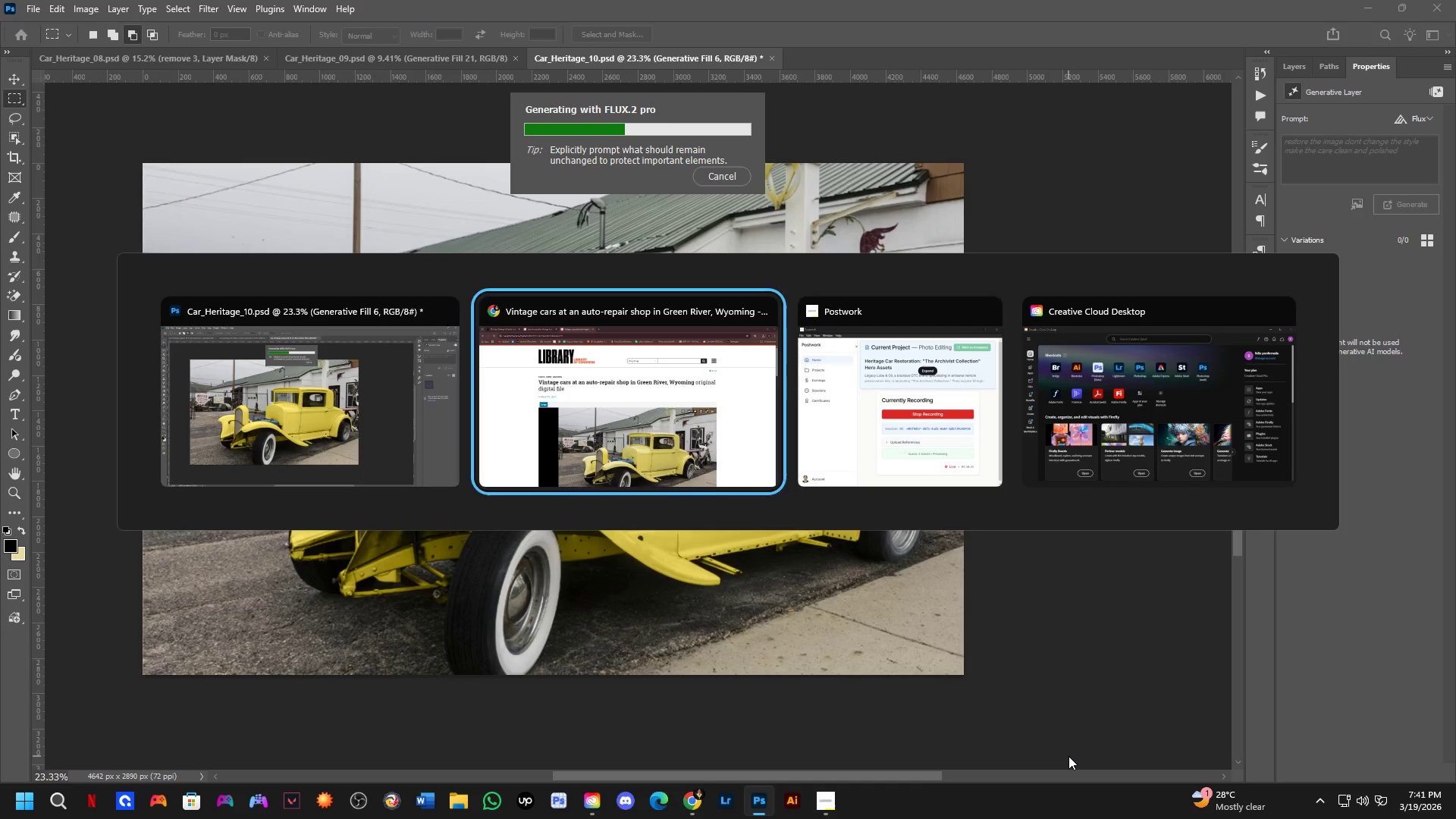 
key(Alt+Tab)